 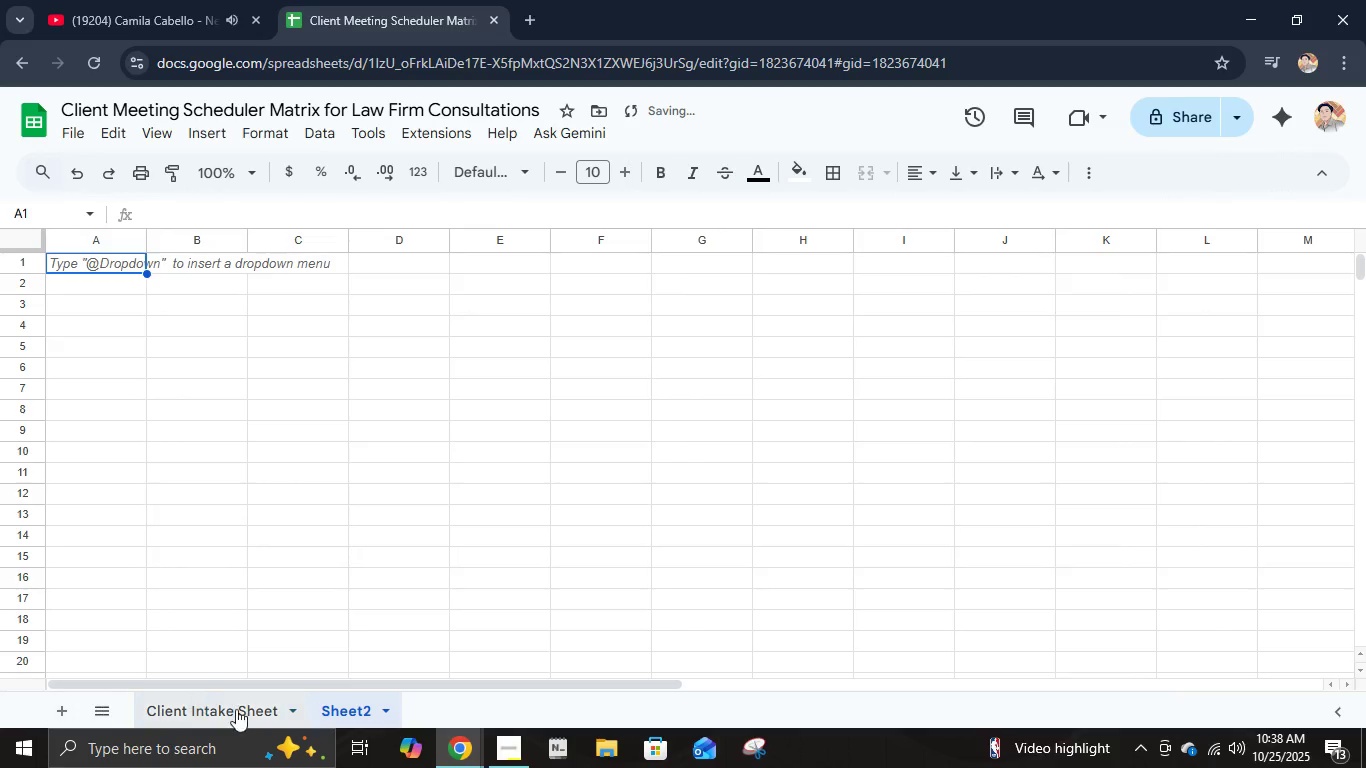 
double_click([345, 709])
 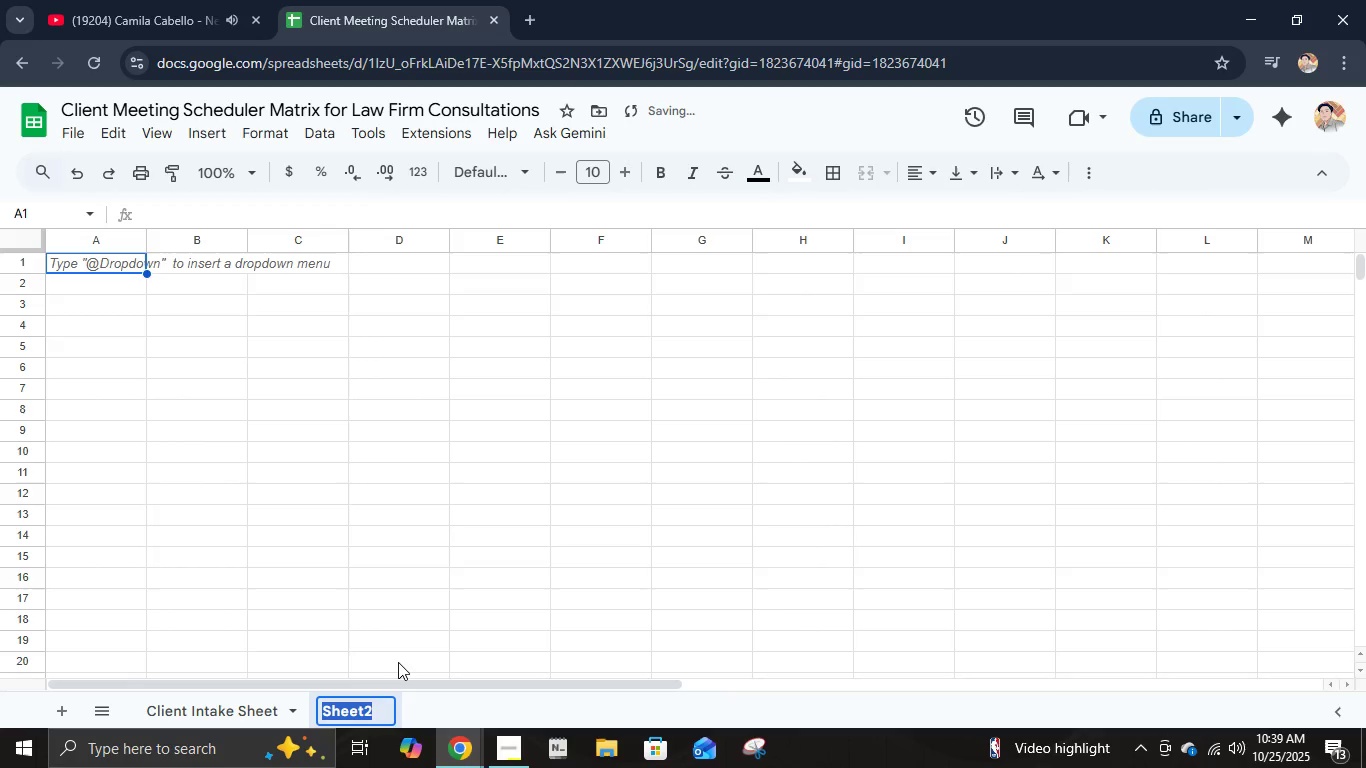 
type(Attorney Availabitl)
key(Backspace)
key(Backspace)
type(lit)
key(Backspace)
type(ty)
 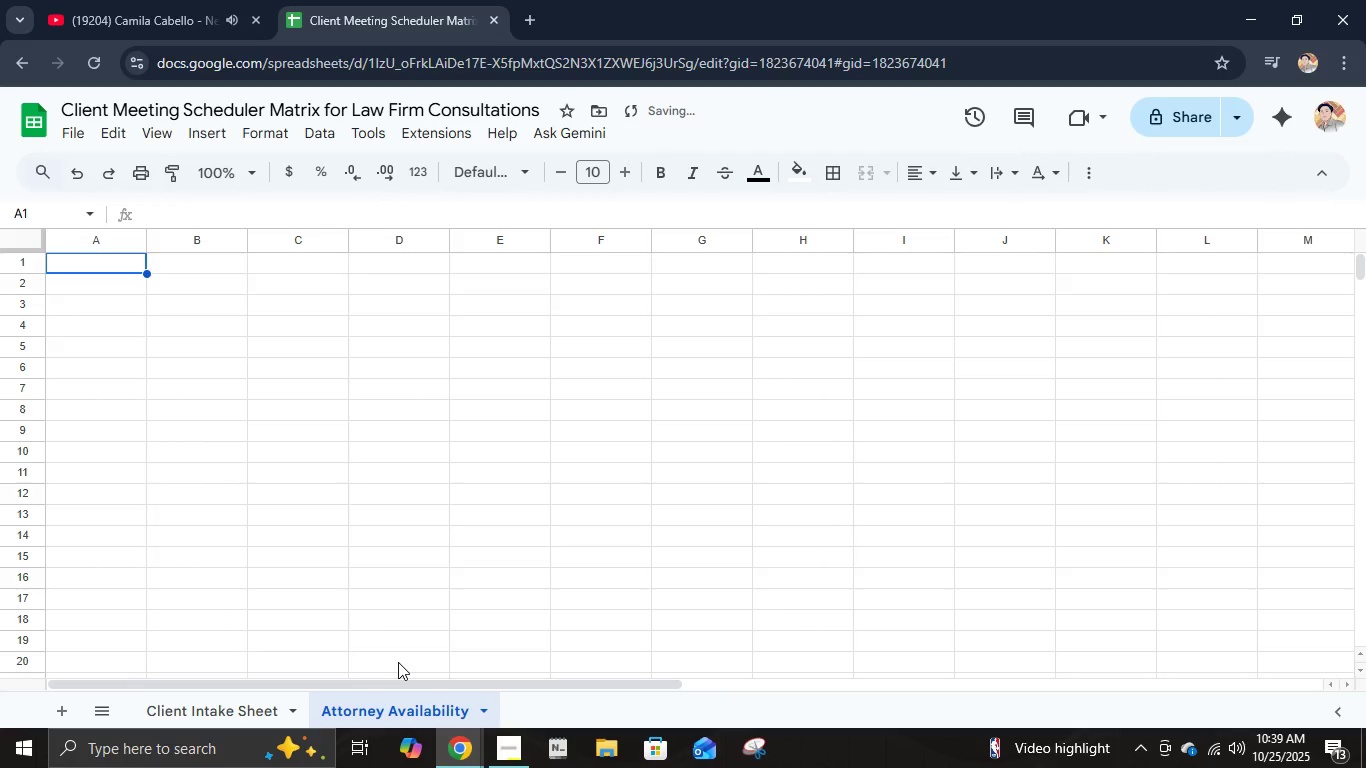 
 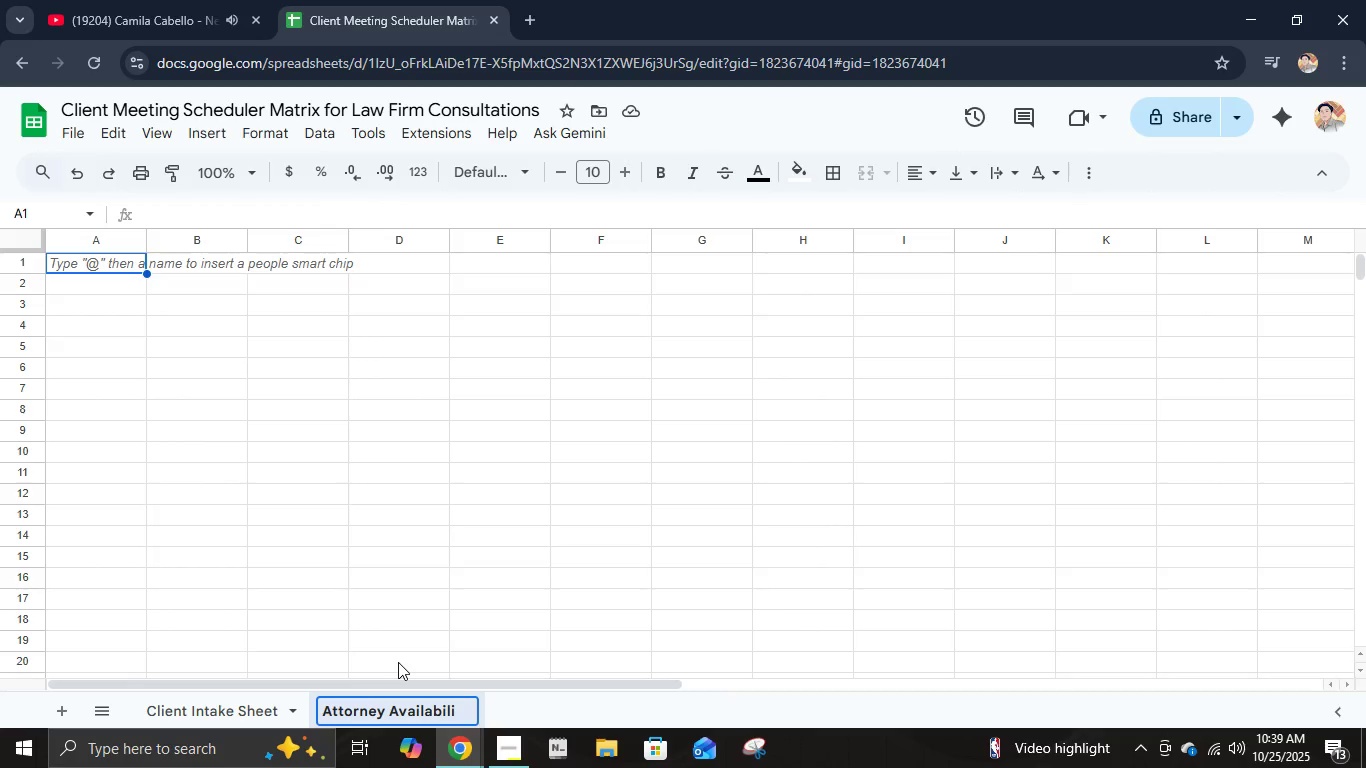 
key(Enter)
 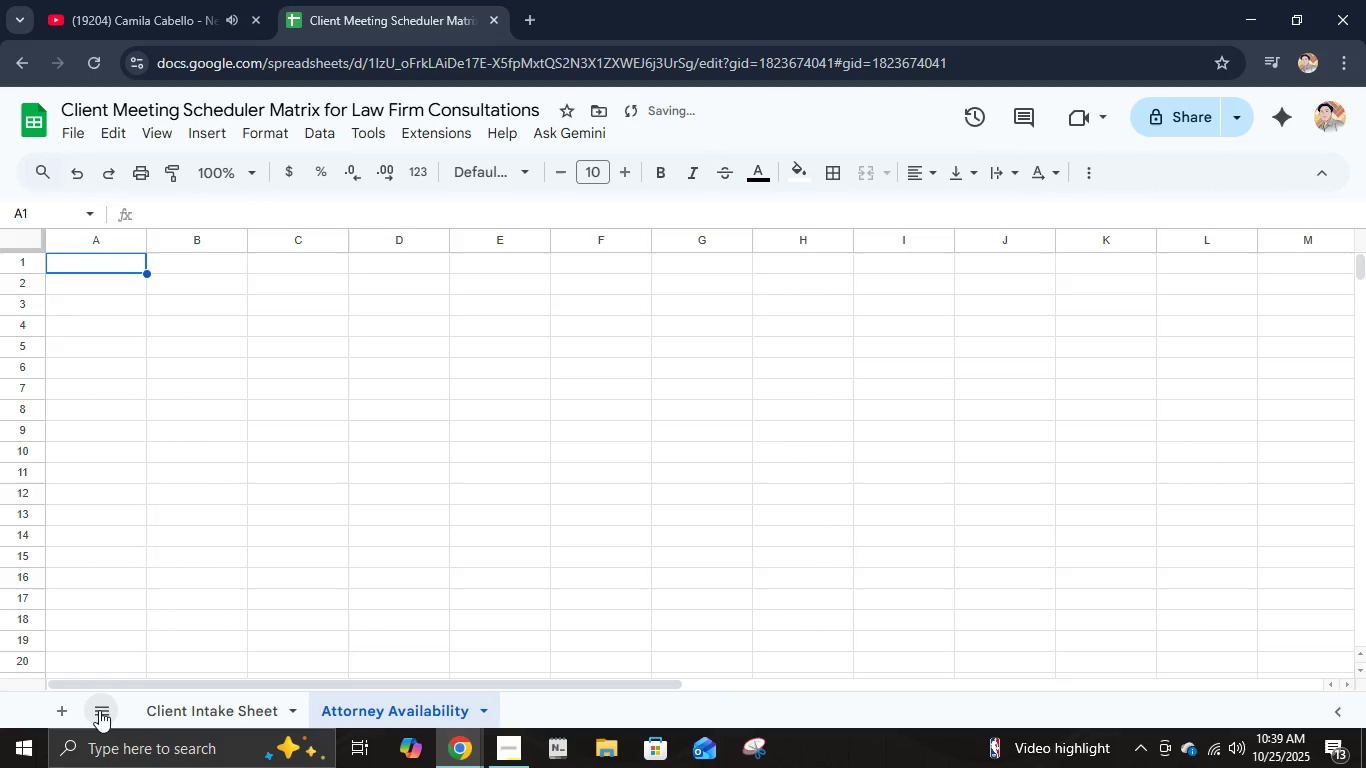 
left_click([63, 711])
 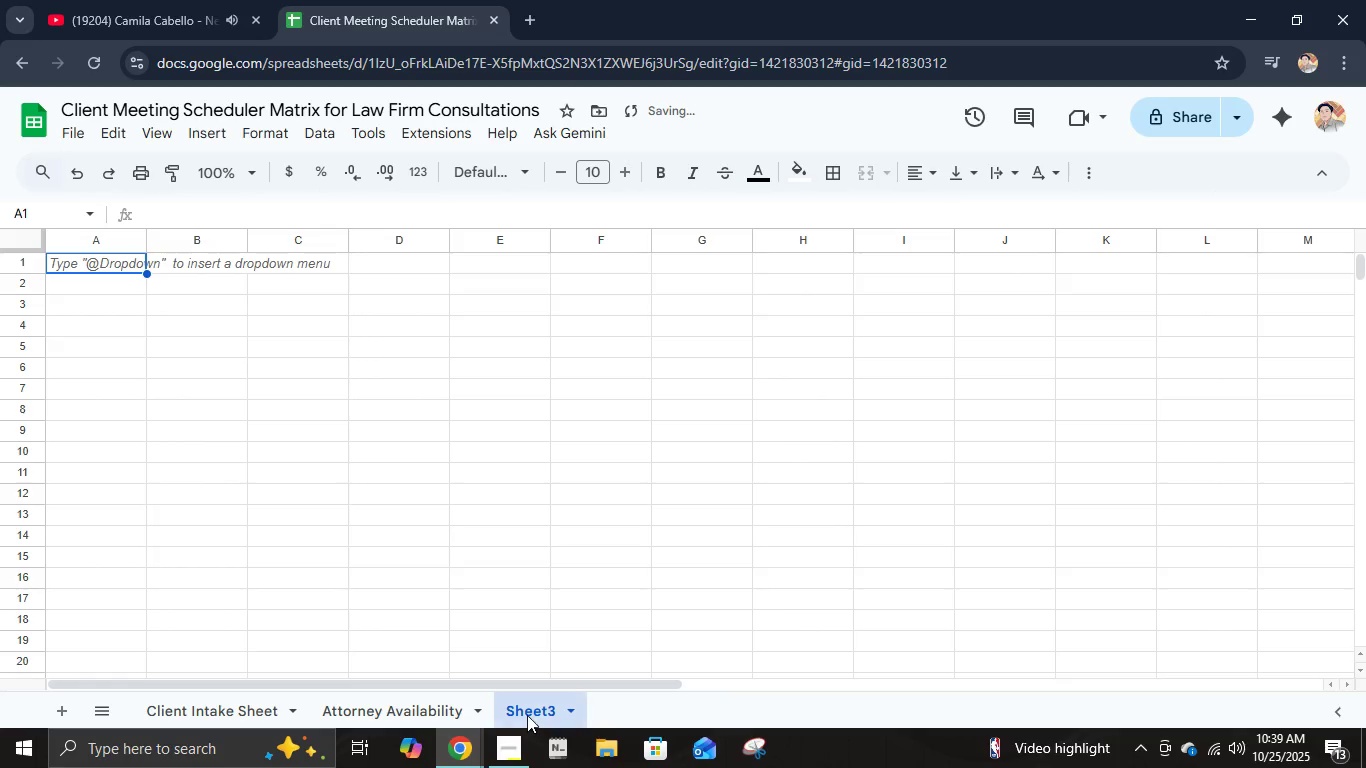 
double_click([527, 715])
 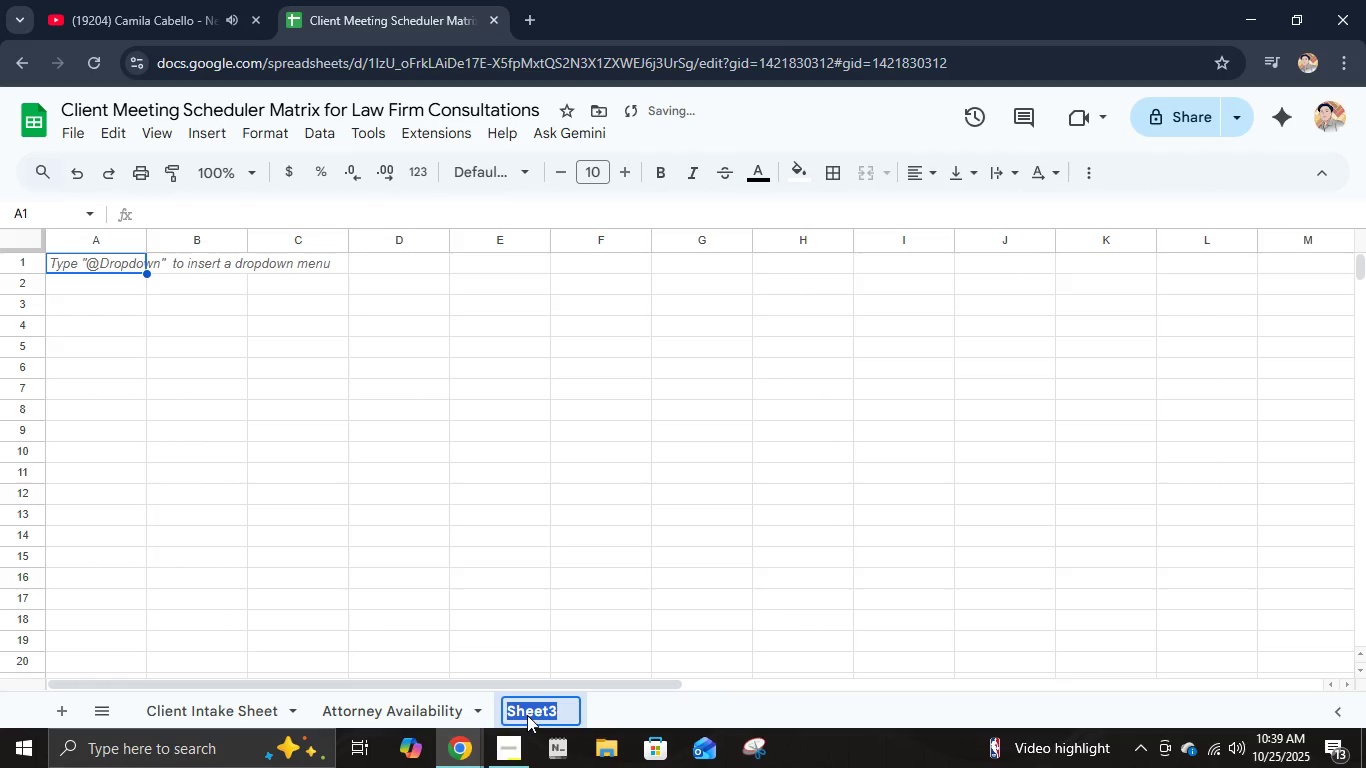 
type(Scheduler Matrix Sheet)
 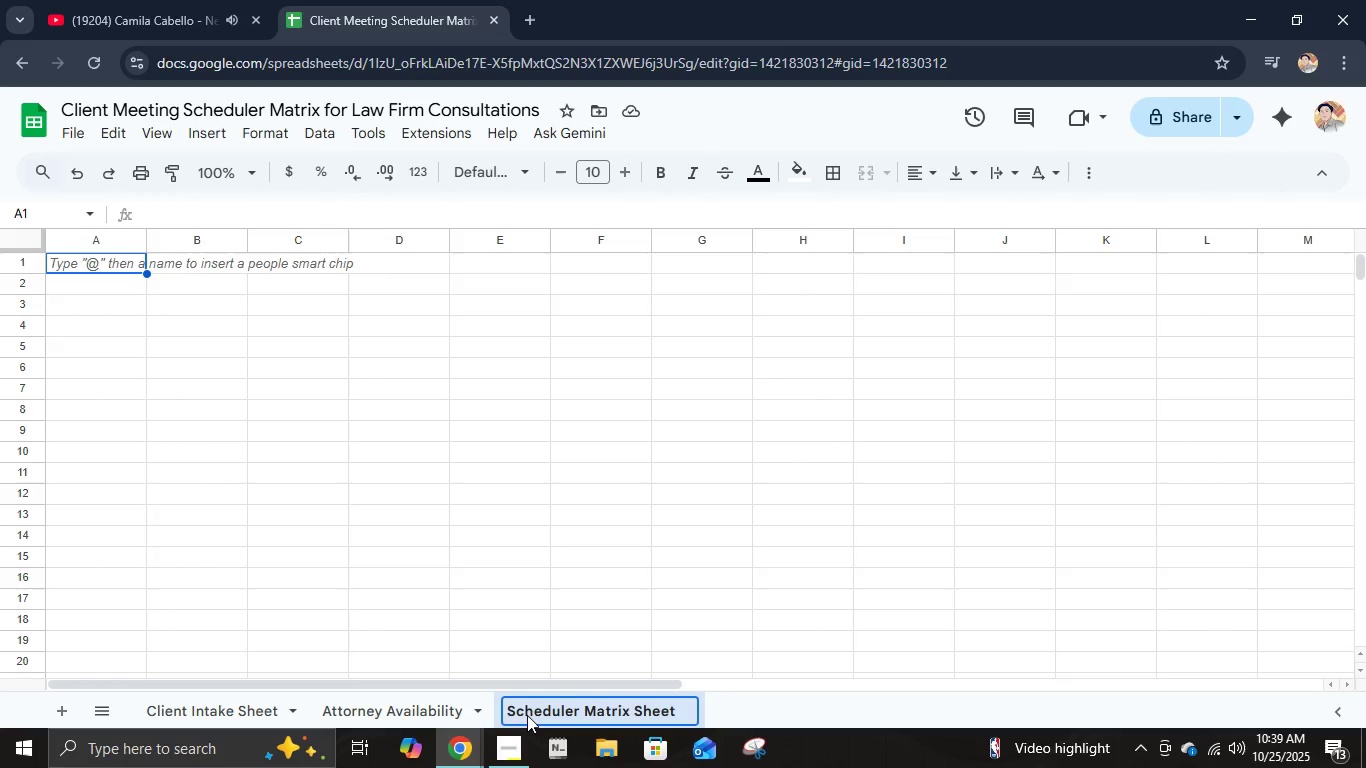 
key(Enter)
 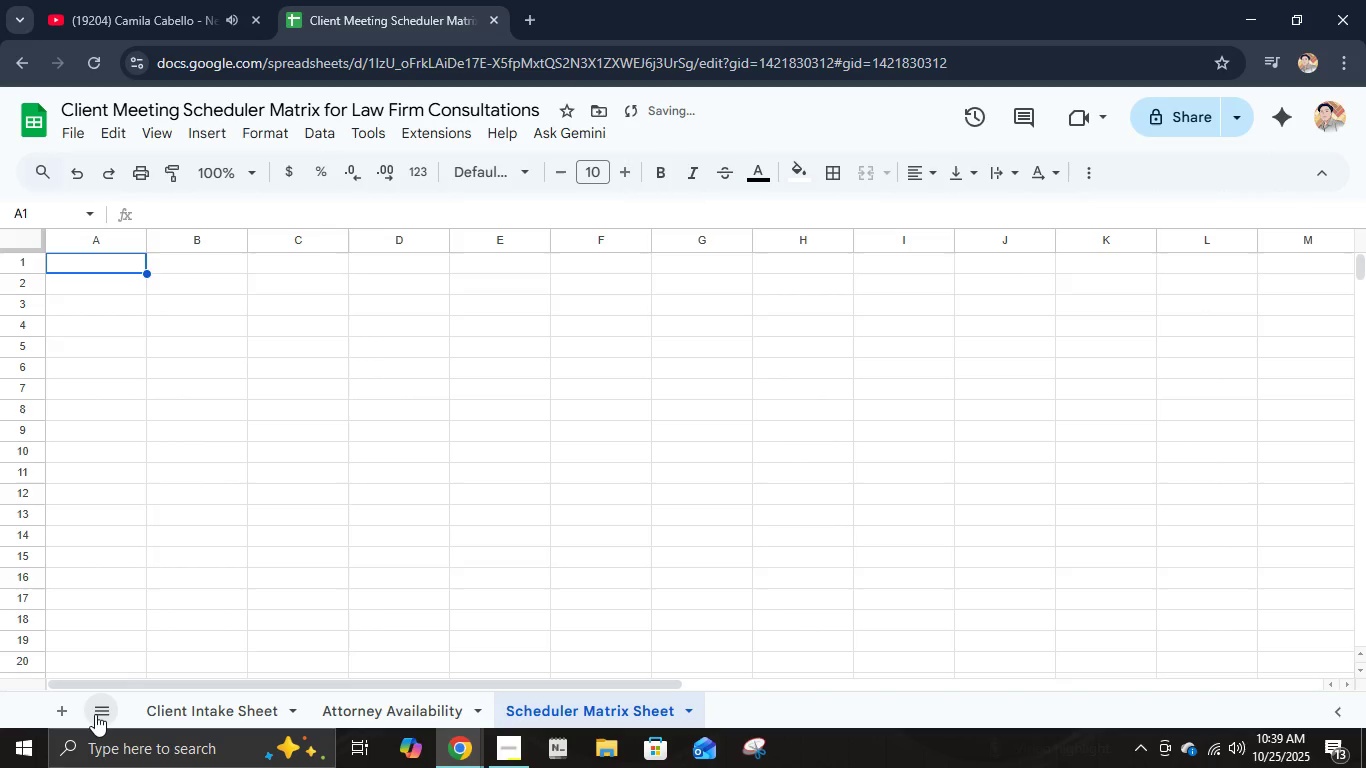 
left_click([66, 707])
 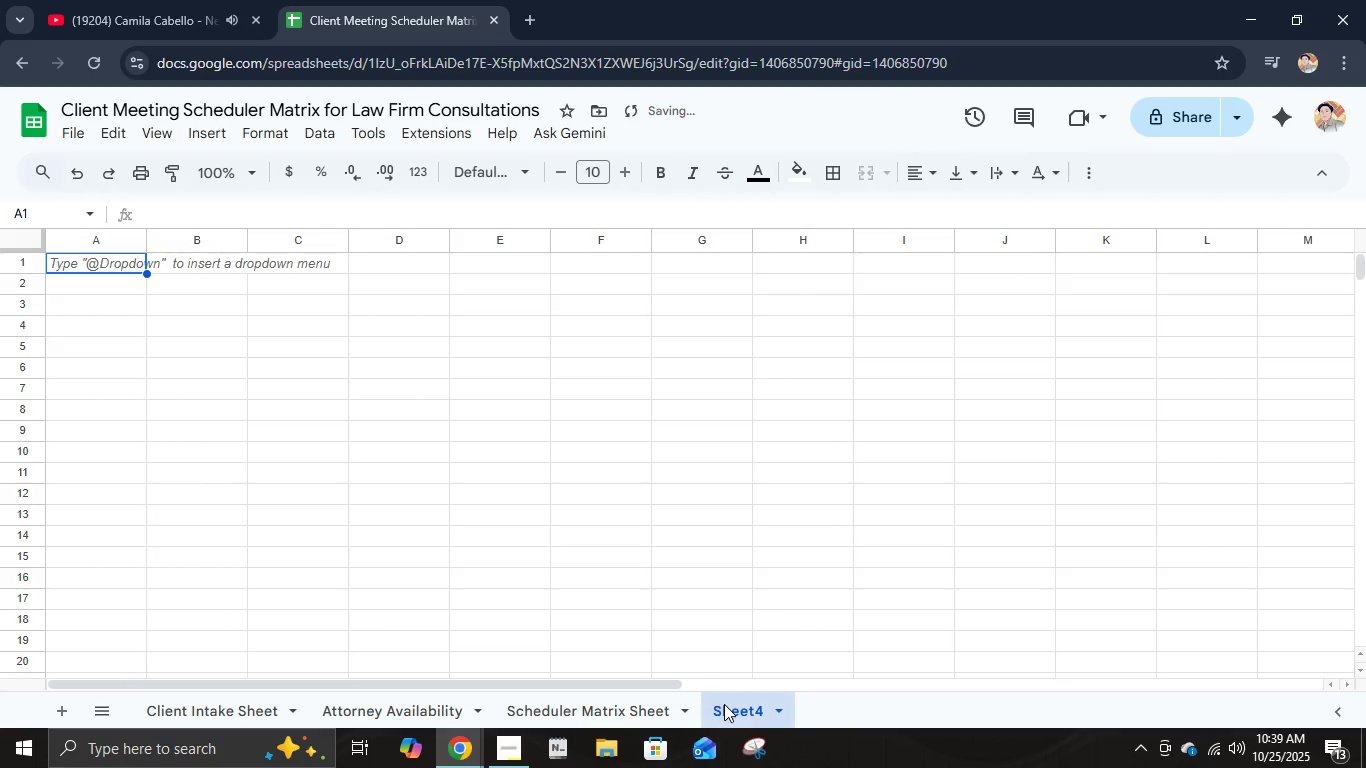 
double_click([724, 704])
 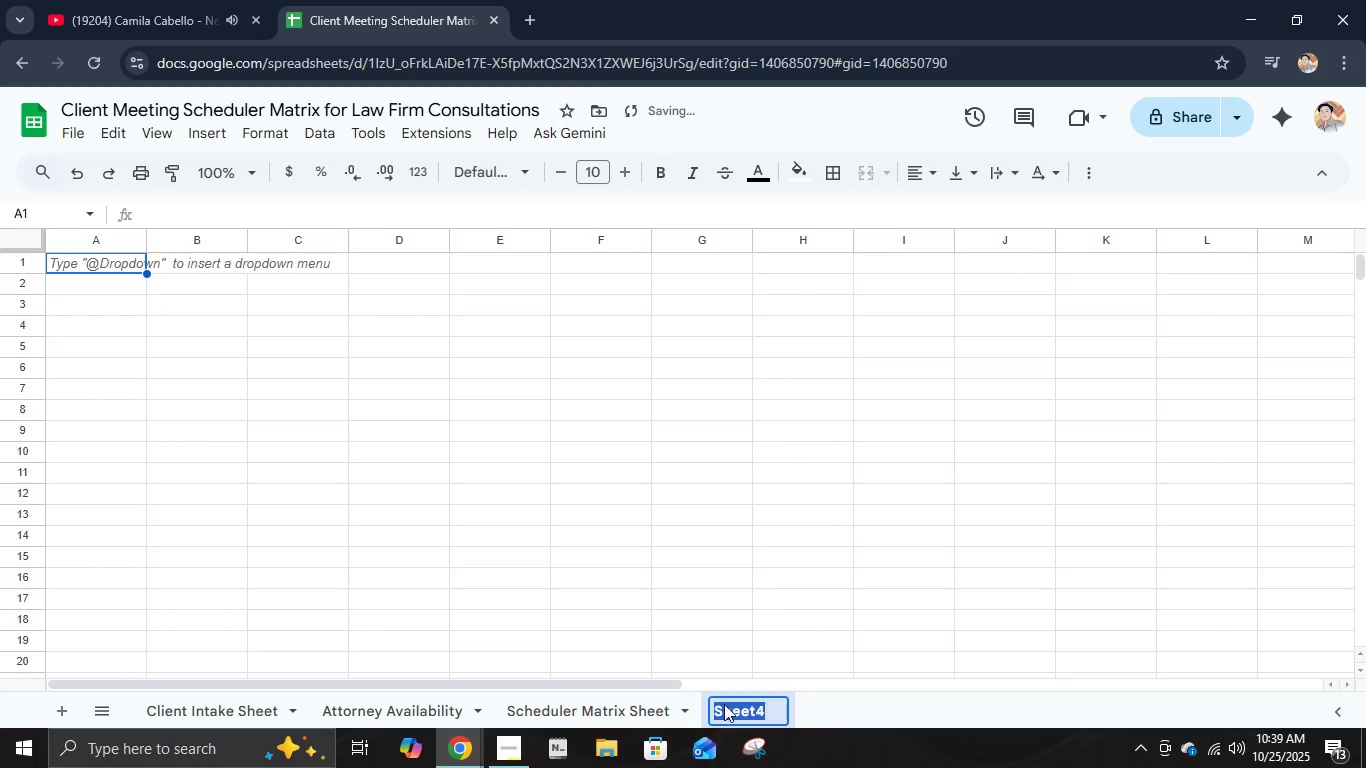 
type(Si)
key(Backspace)
type(ummary Dashboard)
 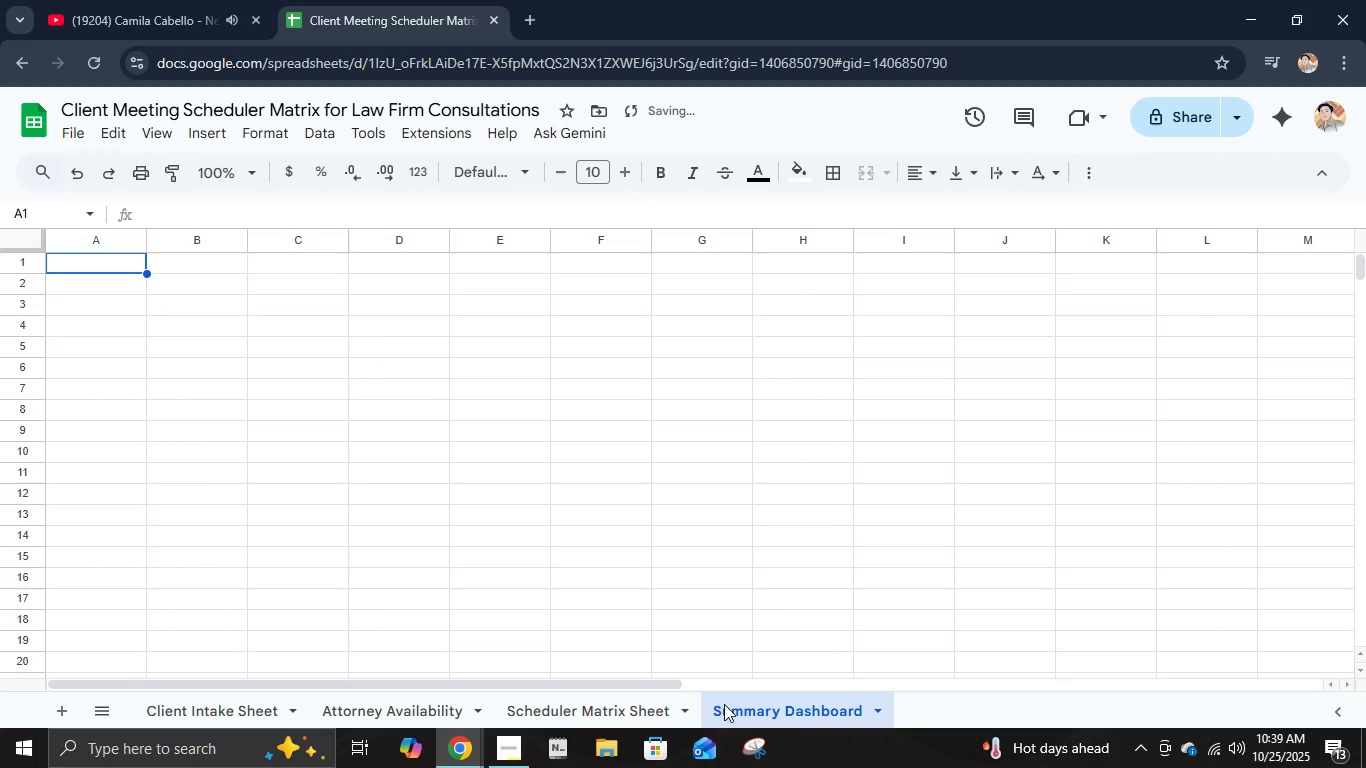 
key(Enter)
 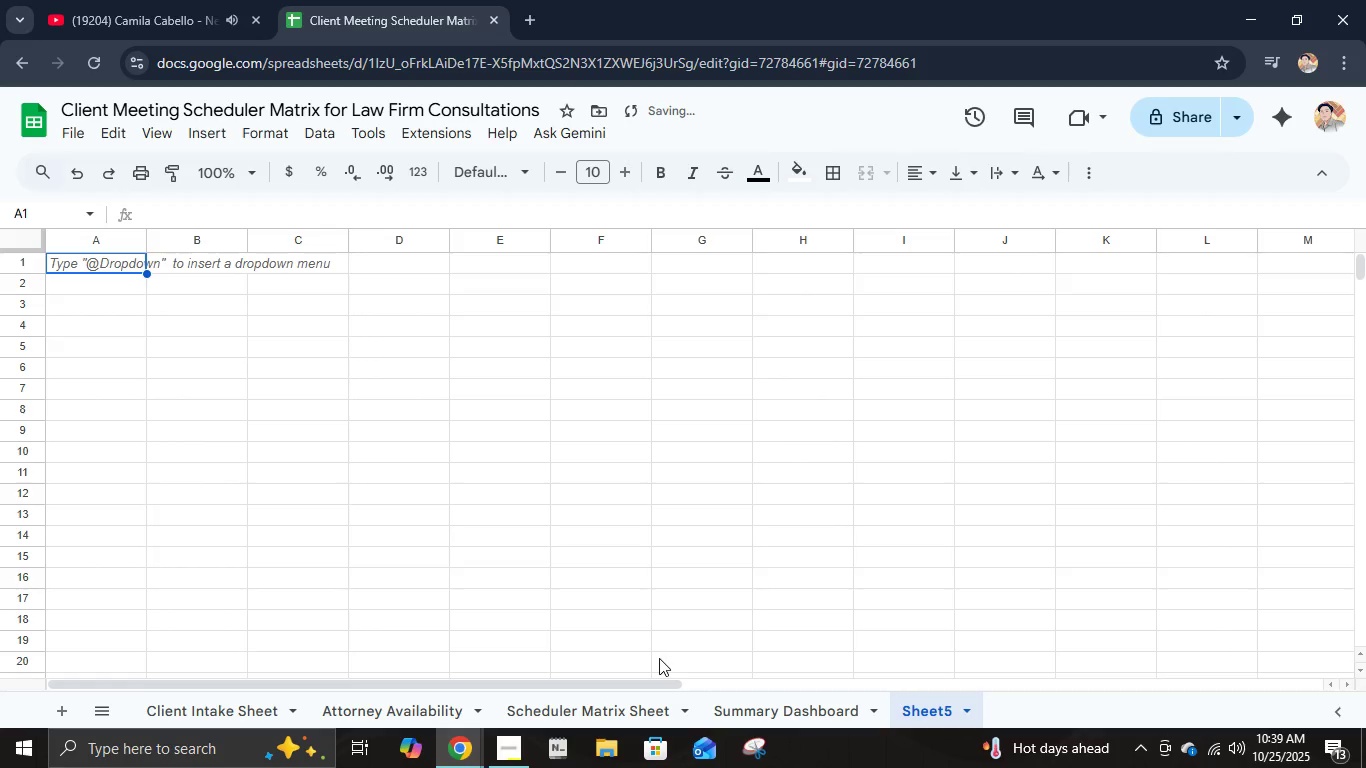 
double_click([935, 704])
 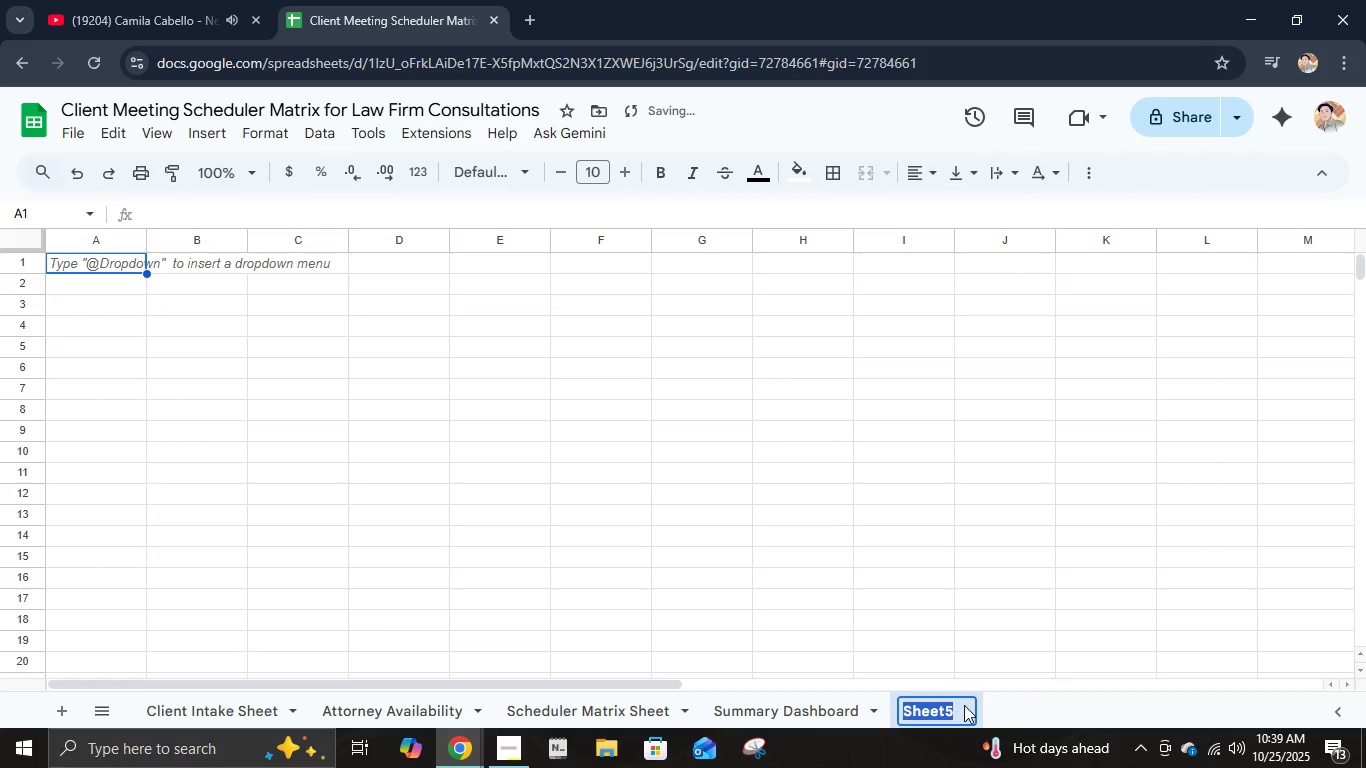 
type(Assumptions and )
key(Backspace)
key(Backspace)
key(Backspace)
key(Backspace)
type(& Instructions Sheet)
 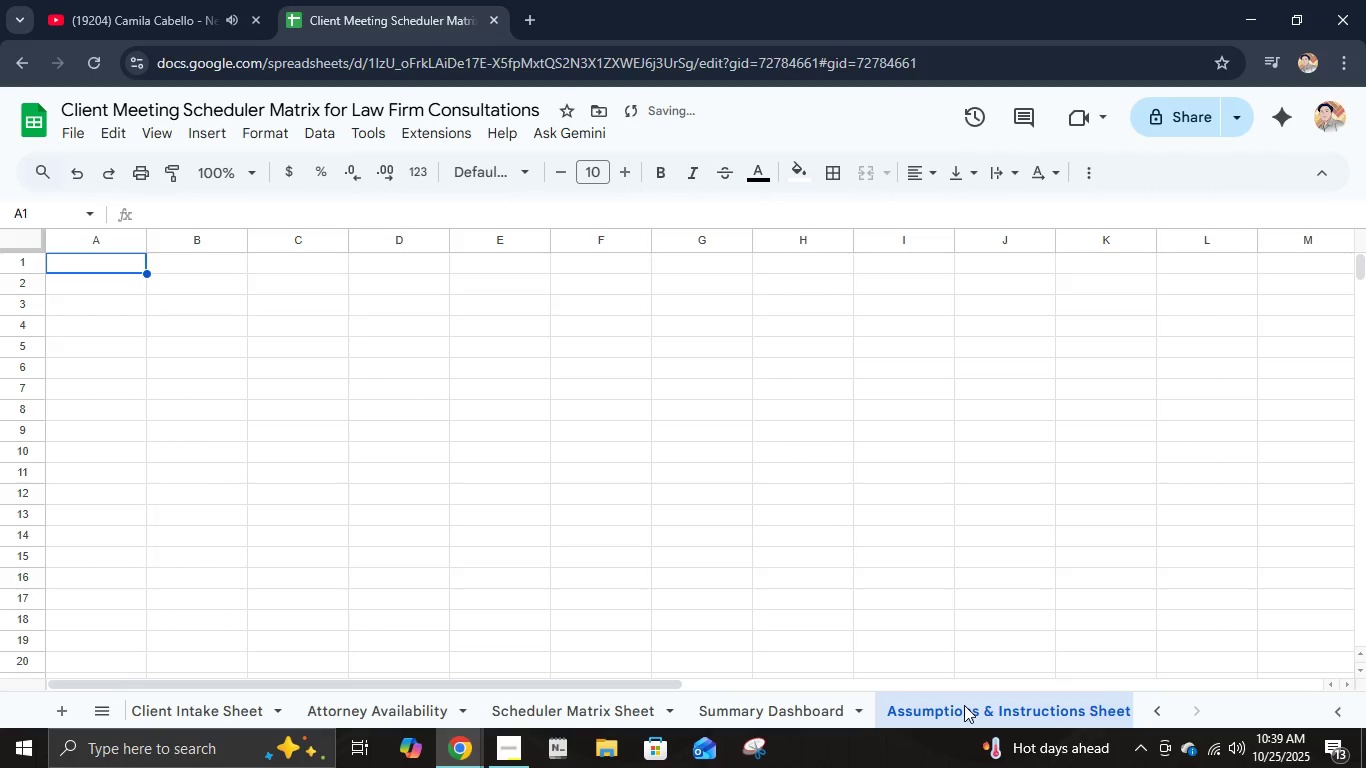 
 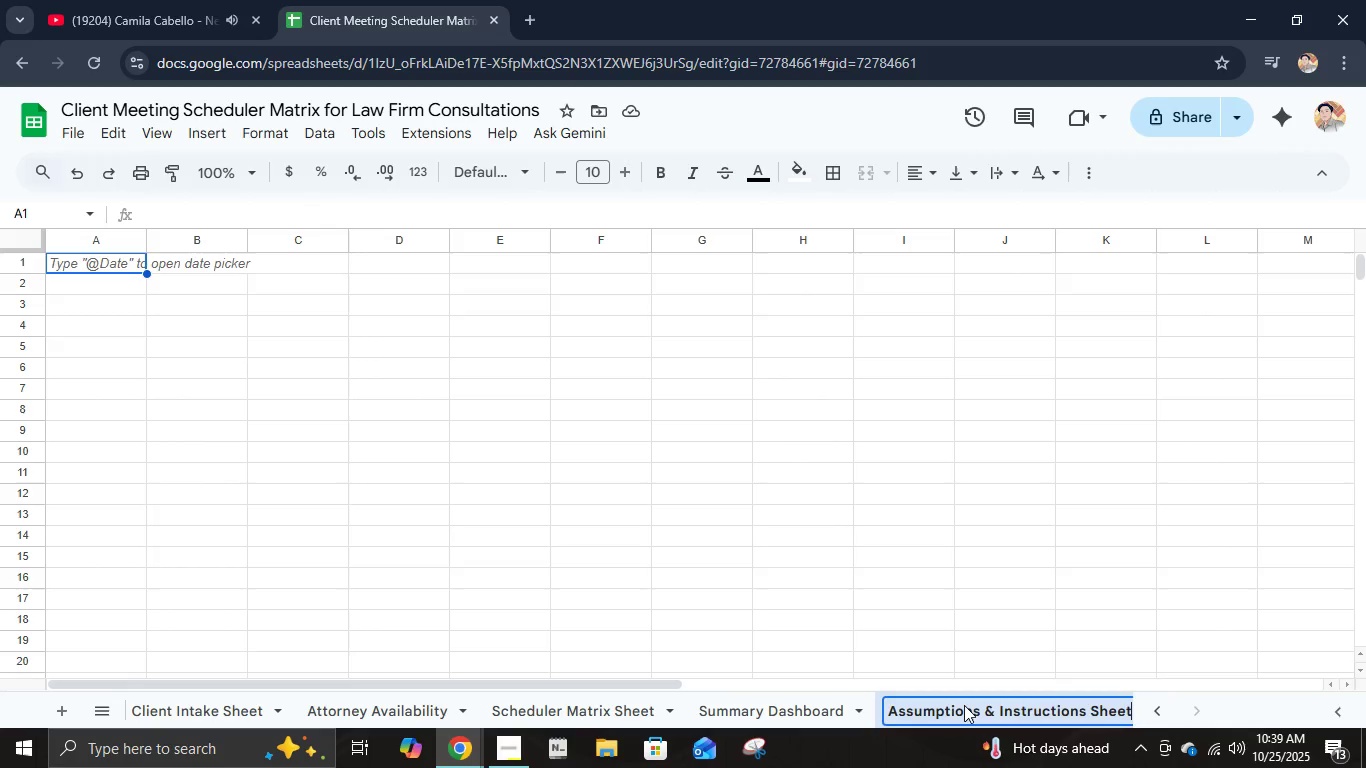 
key(Enter)
 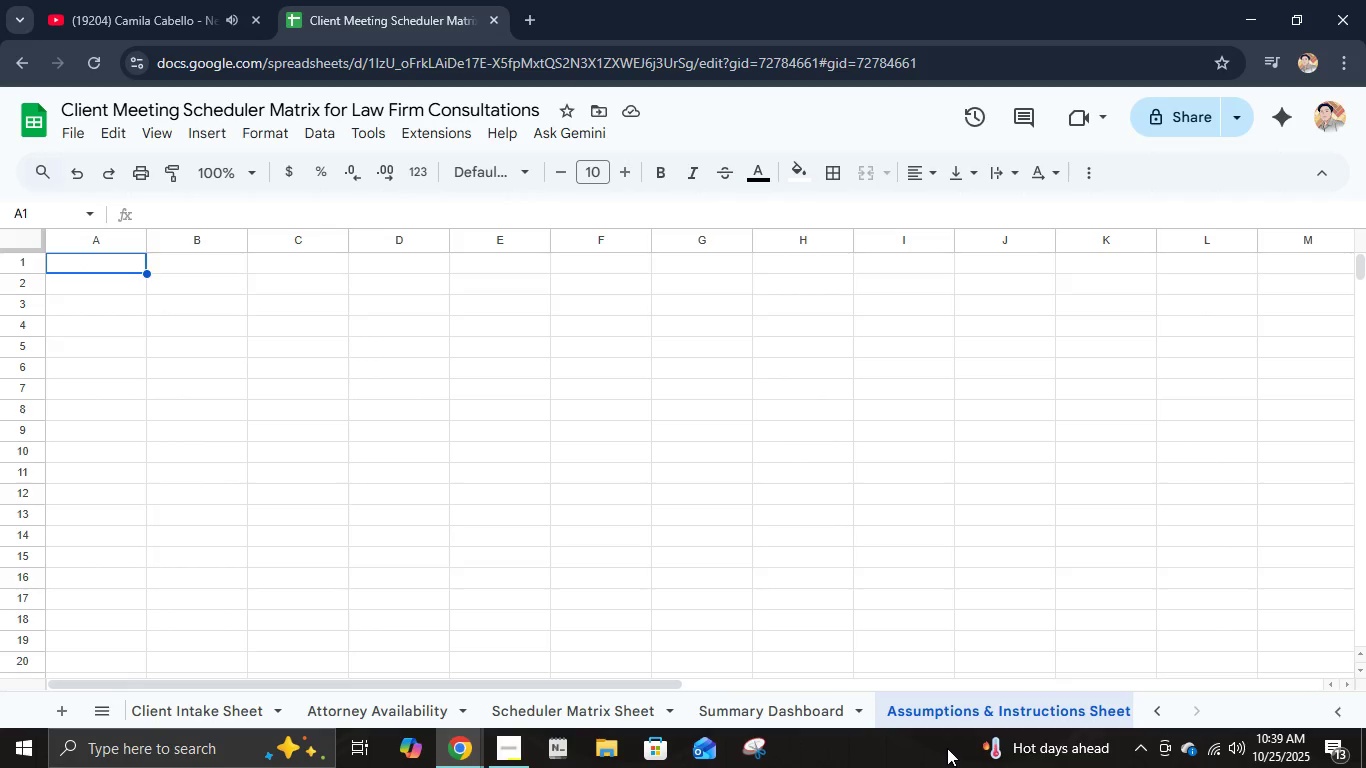 
wait(14.06)
 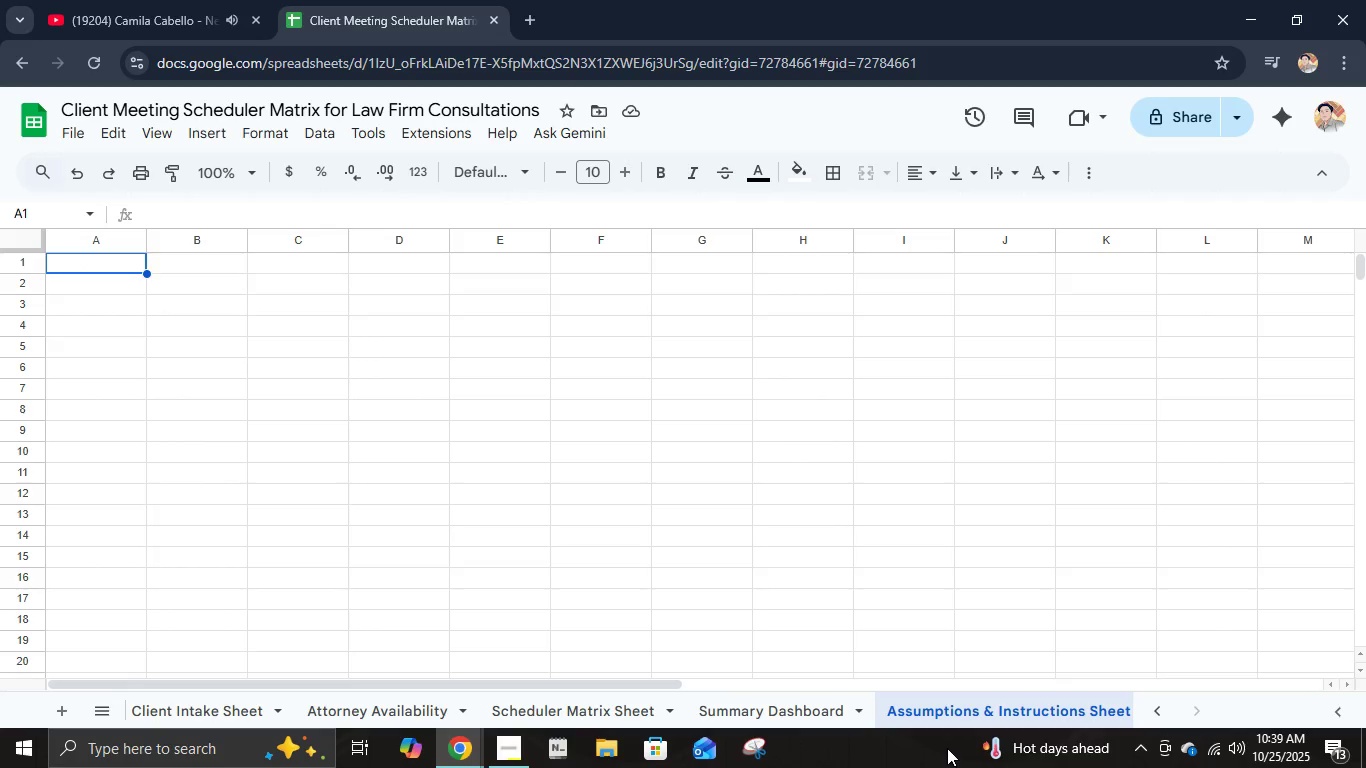 
left_click([231, 708])
 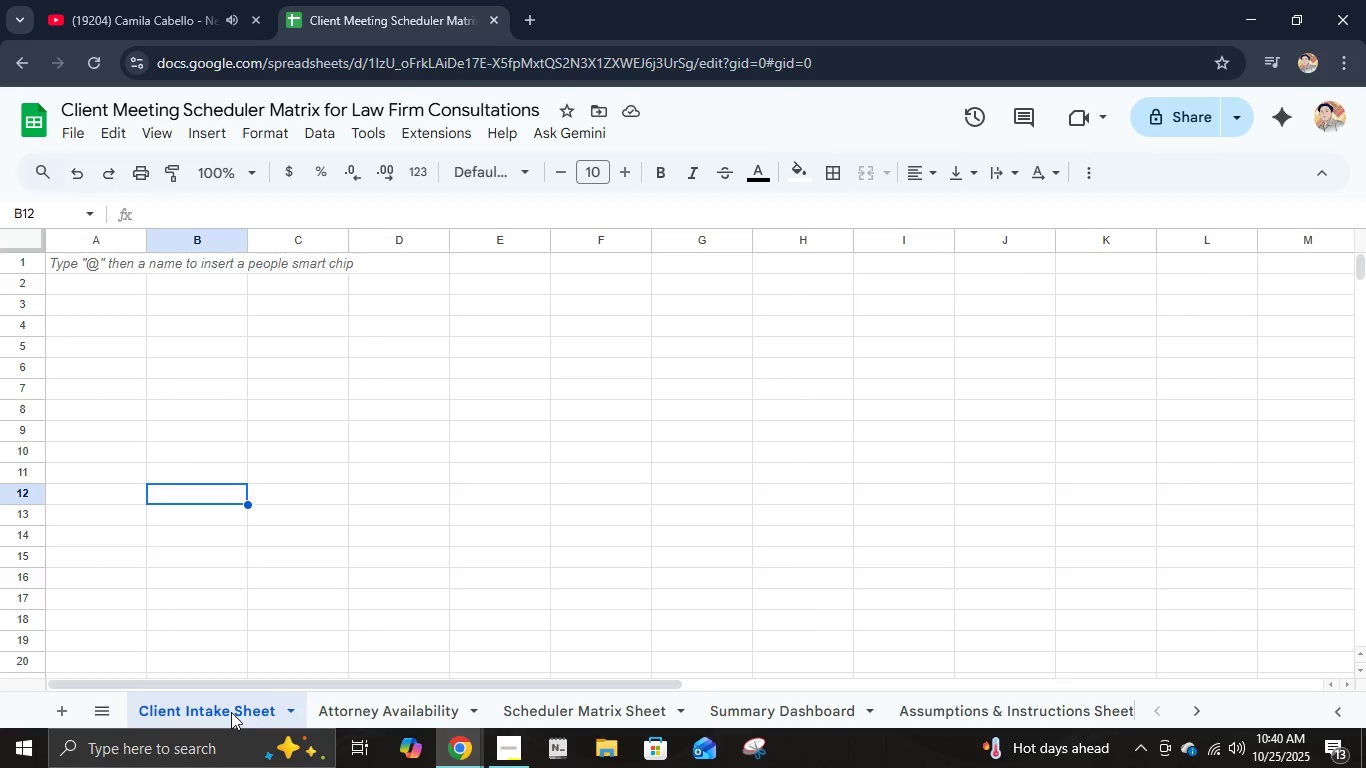 
wait(8.0)
 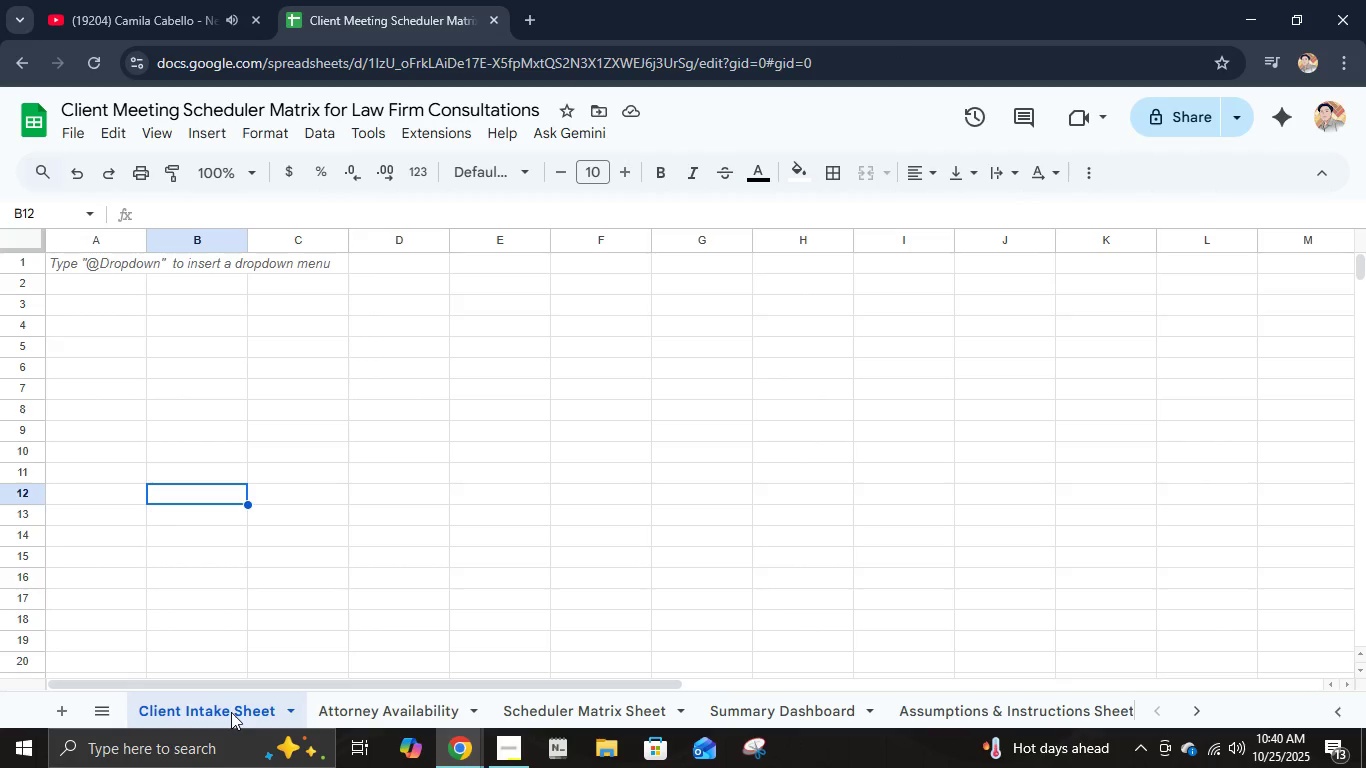 
left_click([90, 270])
 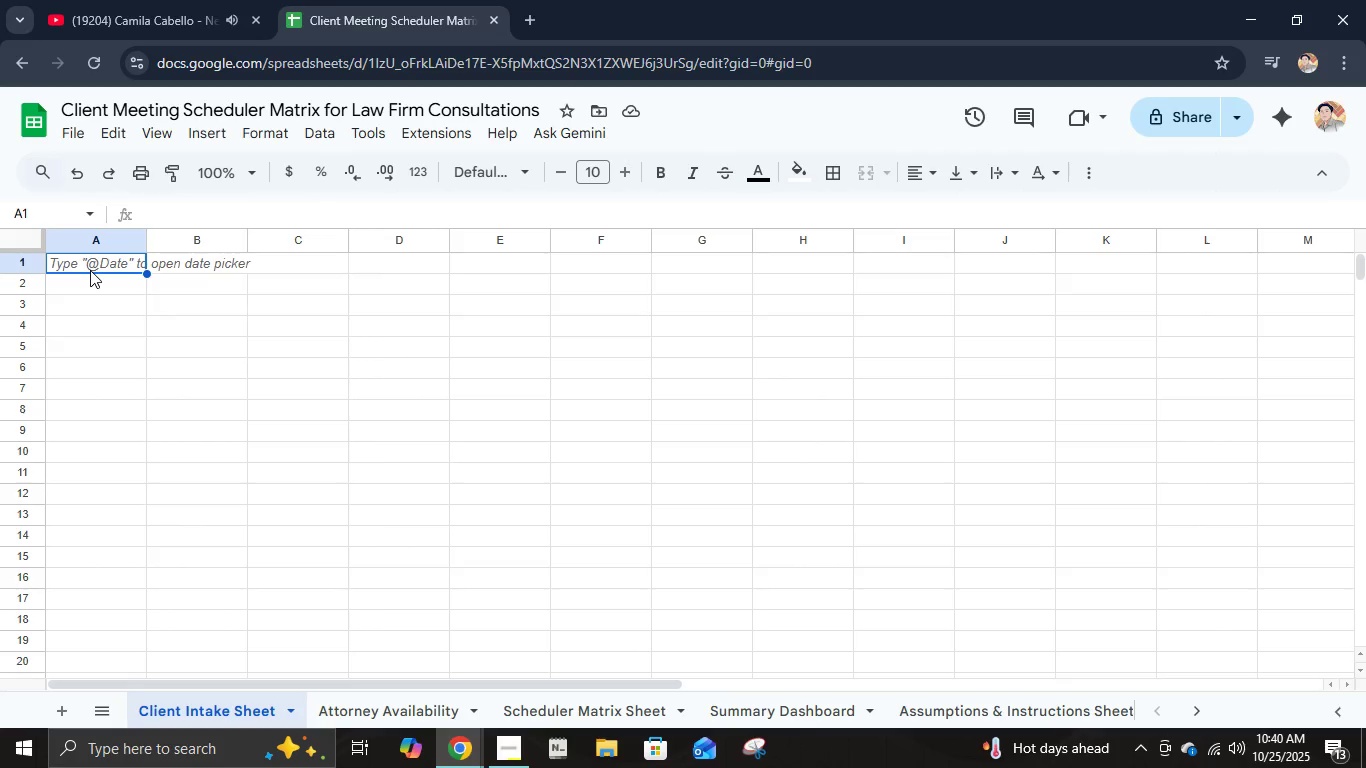 
type(Client Name)
key(Tab)
type(Email)
key(Tab)
type(Phone )
key(Backspace)
key(Tab)
type(Preff)
key(Backspace)
type(erred Darte)
key(Backspace)
key(Backspace)
type(e)
key(Tab)
type(Preff)
key(Backspace)
type(erred Time)
key(Tab)
type(Time Zone)
key(Tab)
 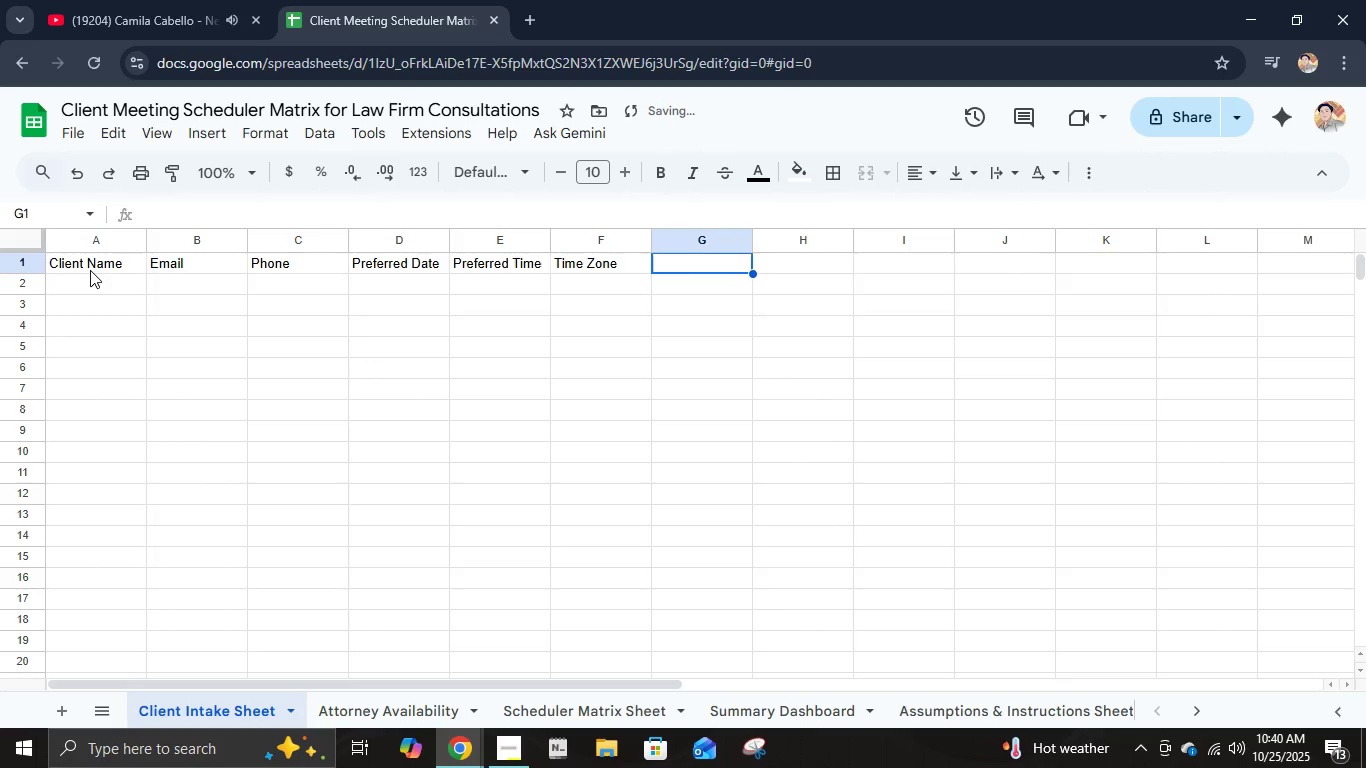 
type(Attorney E)
key(Backspace)
type(Reu)
key(Backspace)
type(quested)
key(Tab)
type(NOtwes)
key(Backspace)
key(Backspace)
key(Backspace)
key(Backspace)
key(Backspace)
type(otes)
 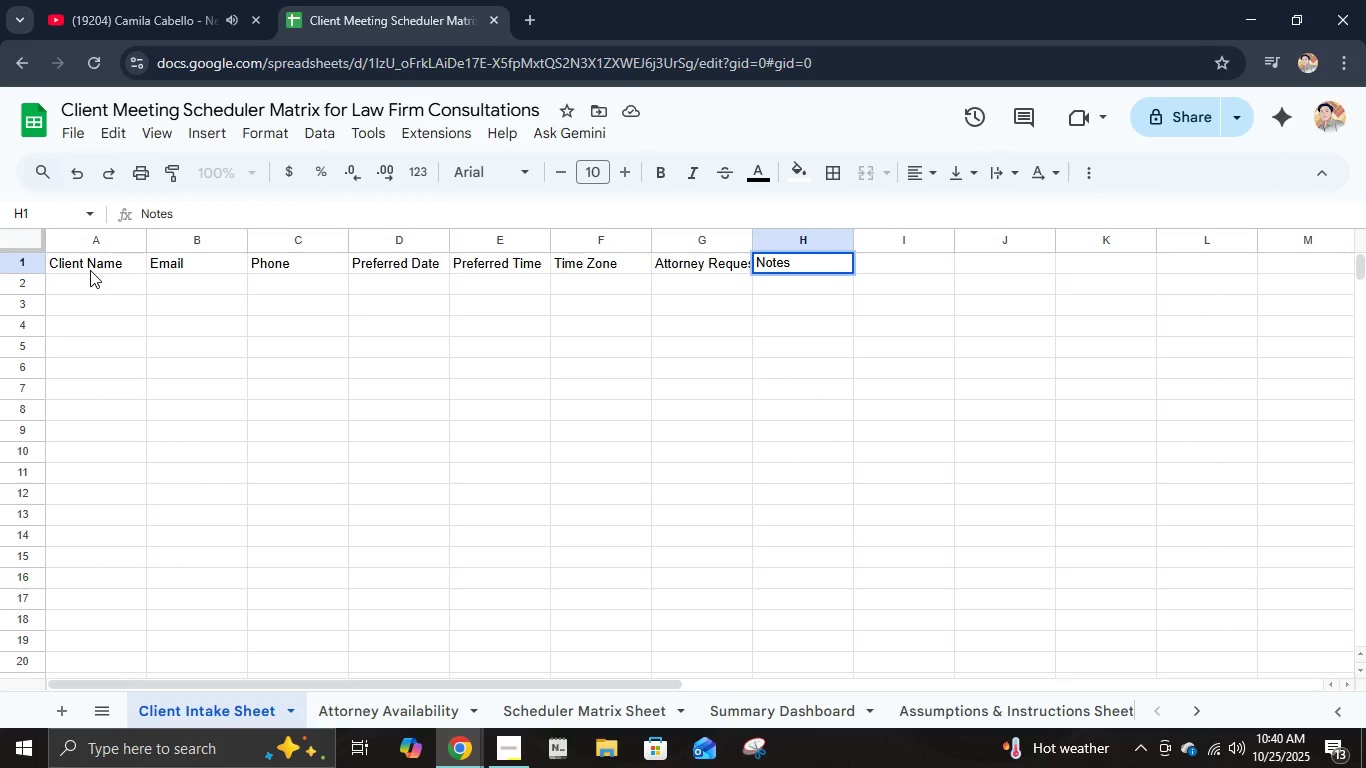 
key(Enter)
 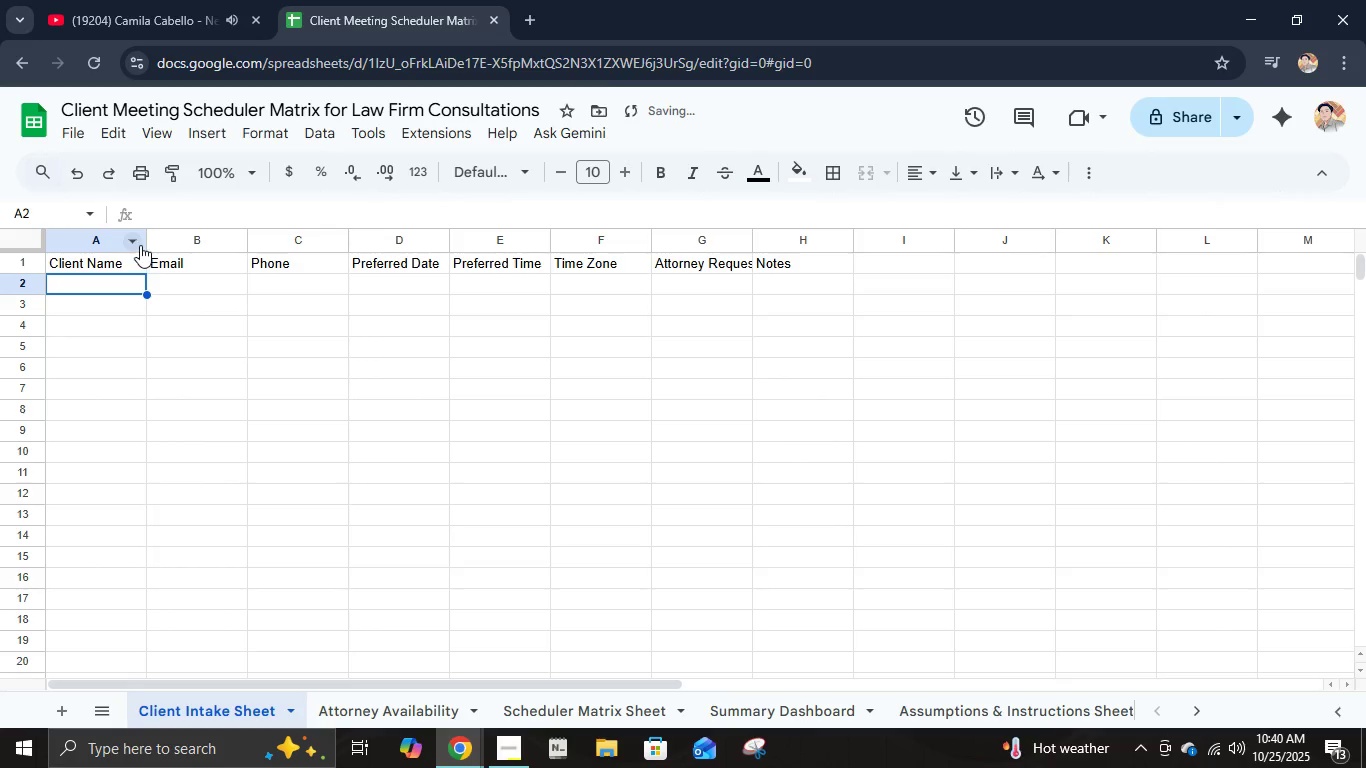 
left_click_drag(start_coordinate=[146, 239], to_coordinate=[174, 246])
 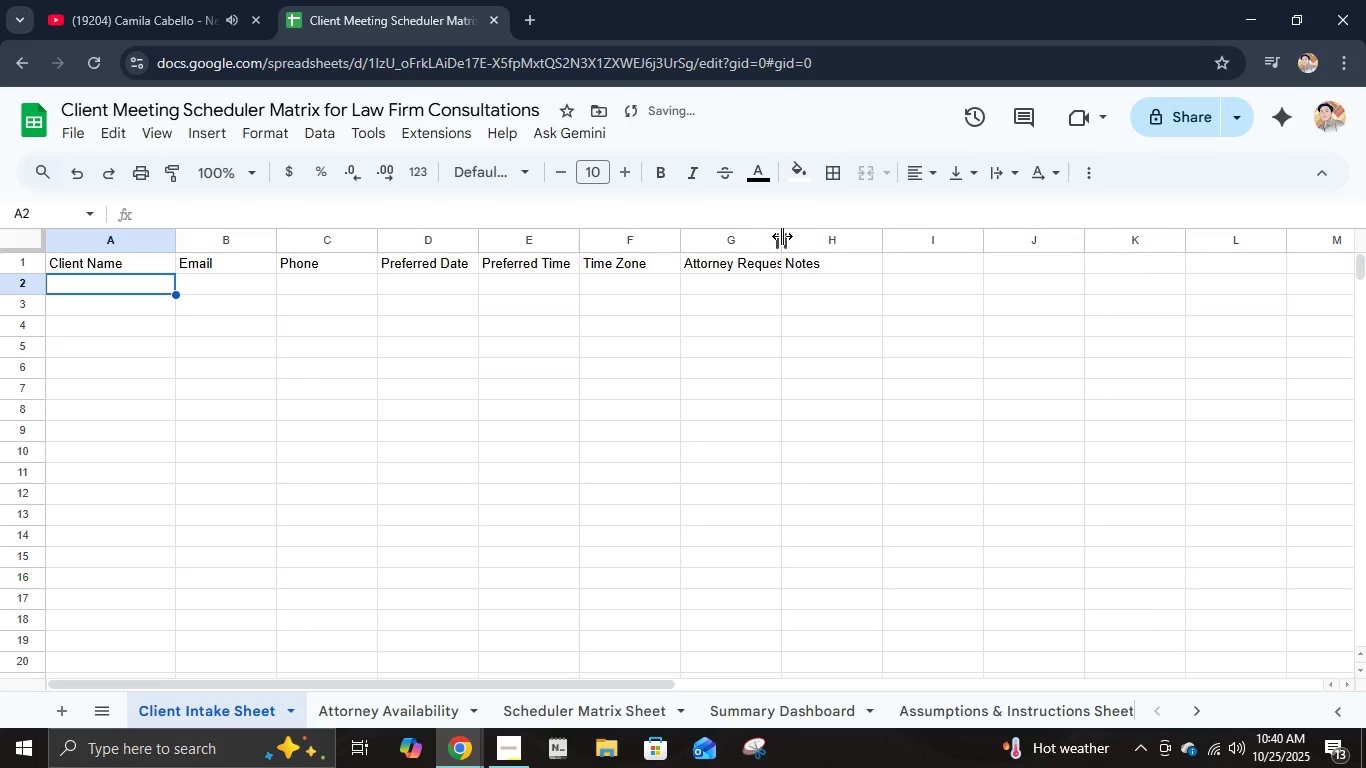 
left_click_drag(start_coordinate=[783, 236], to_coordinate=[805, 242])
 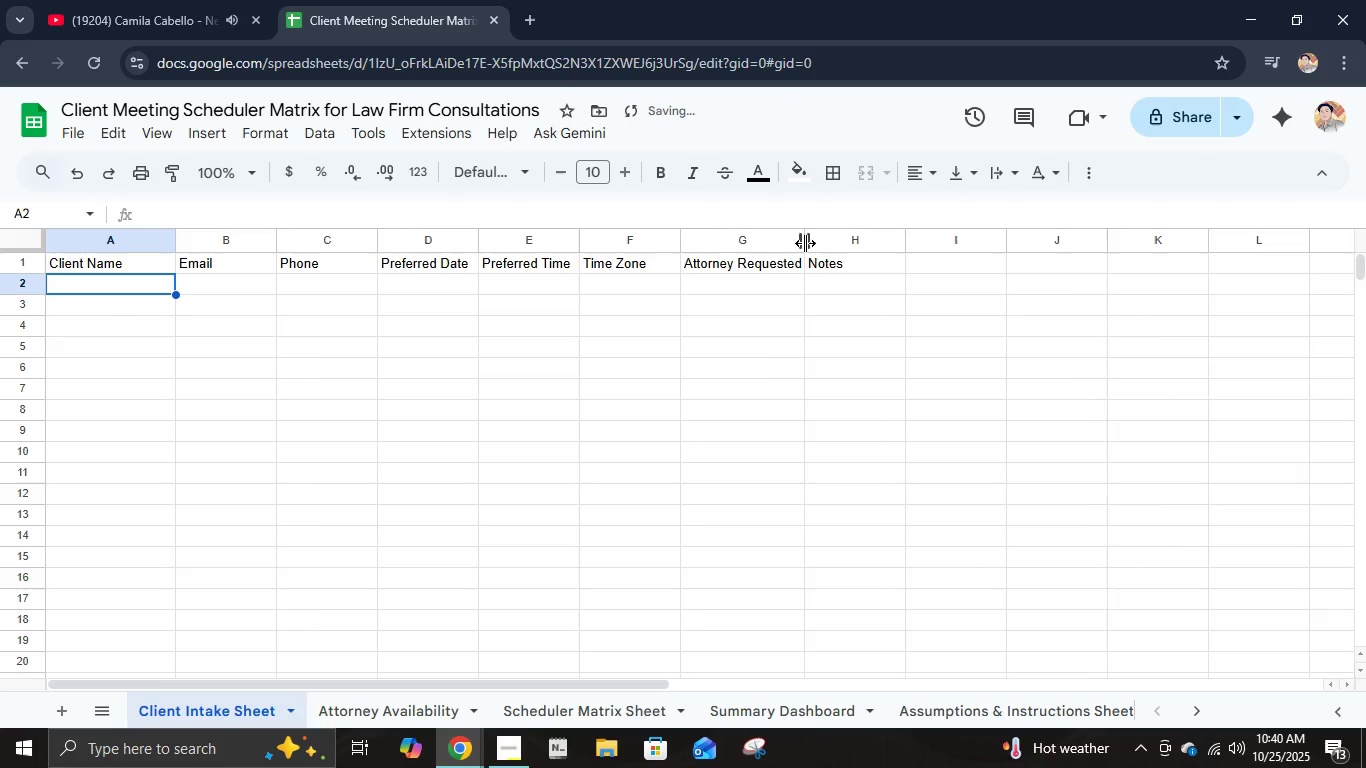 
key(Control+ControlLeft)
 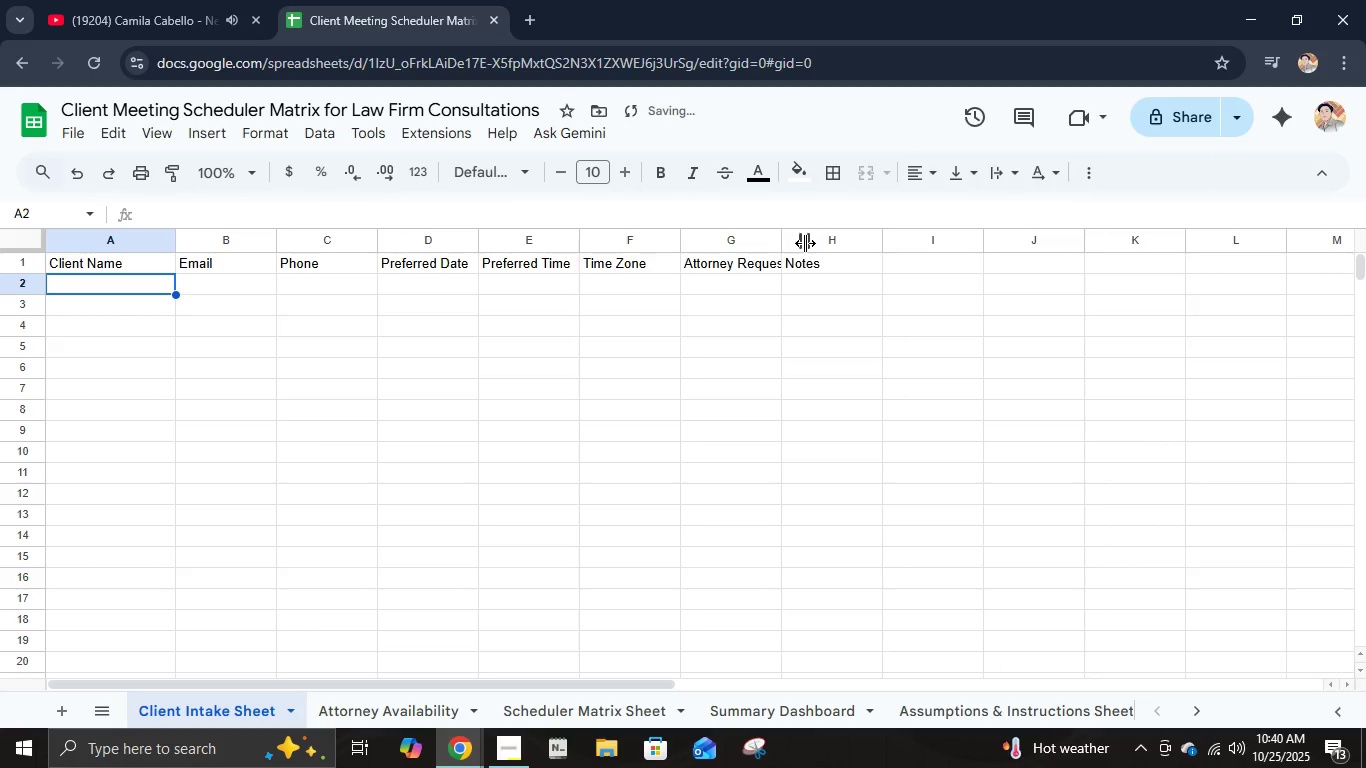 
key(Control+Z)
 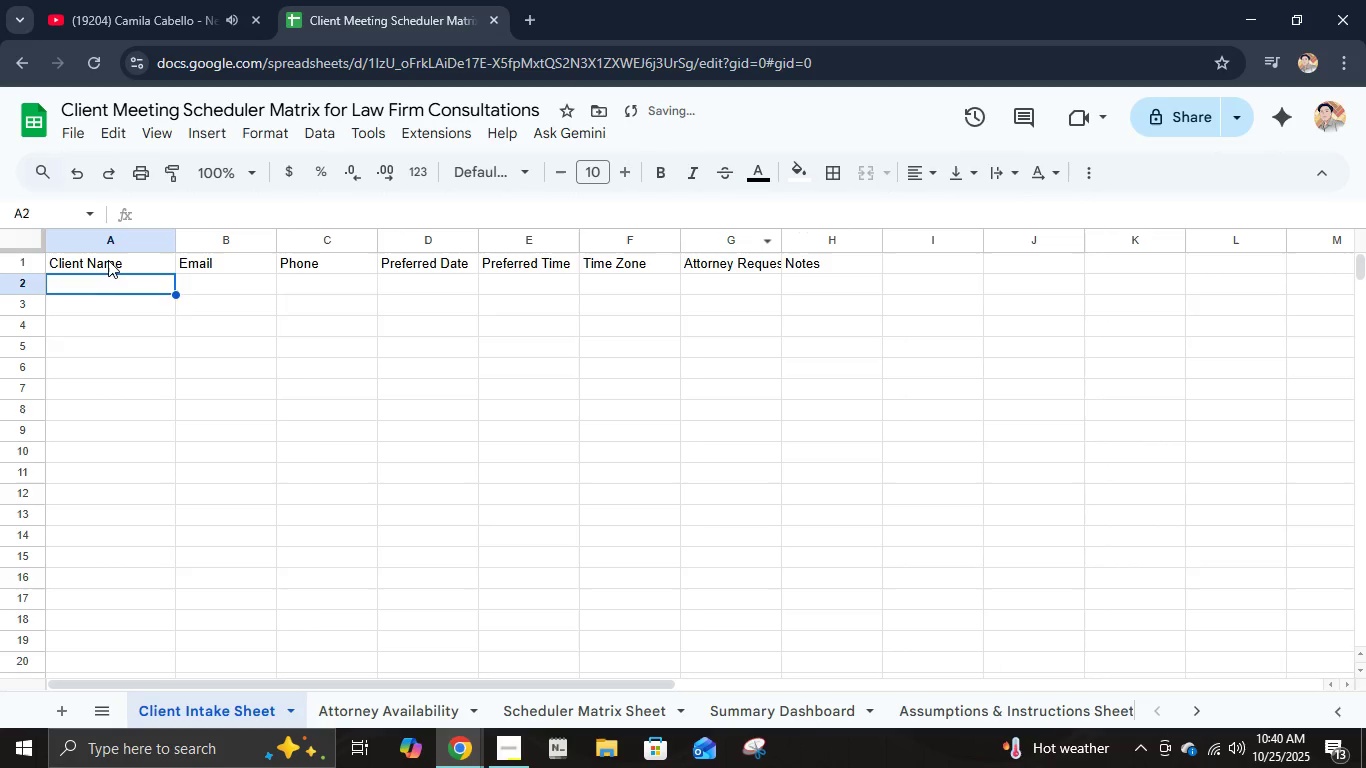 
left_click([108, 260])
 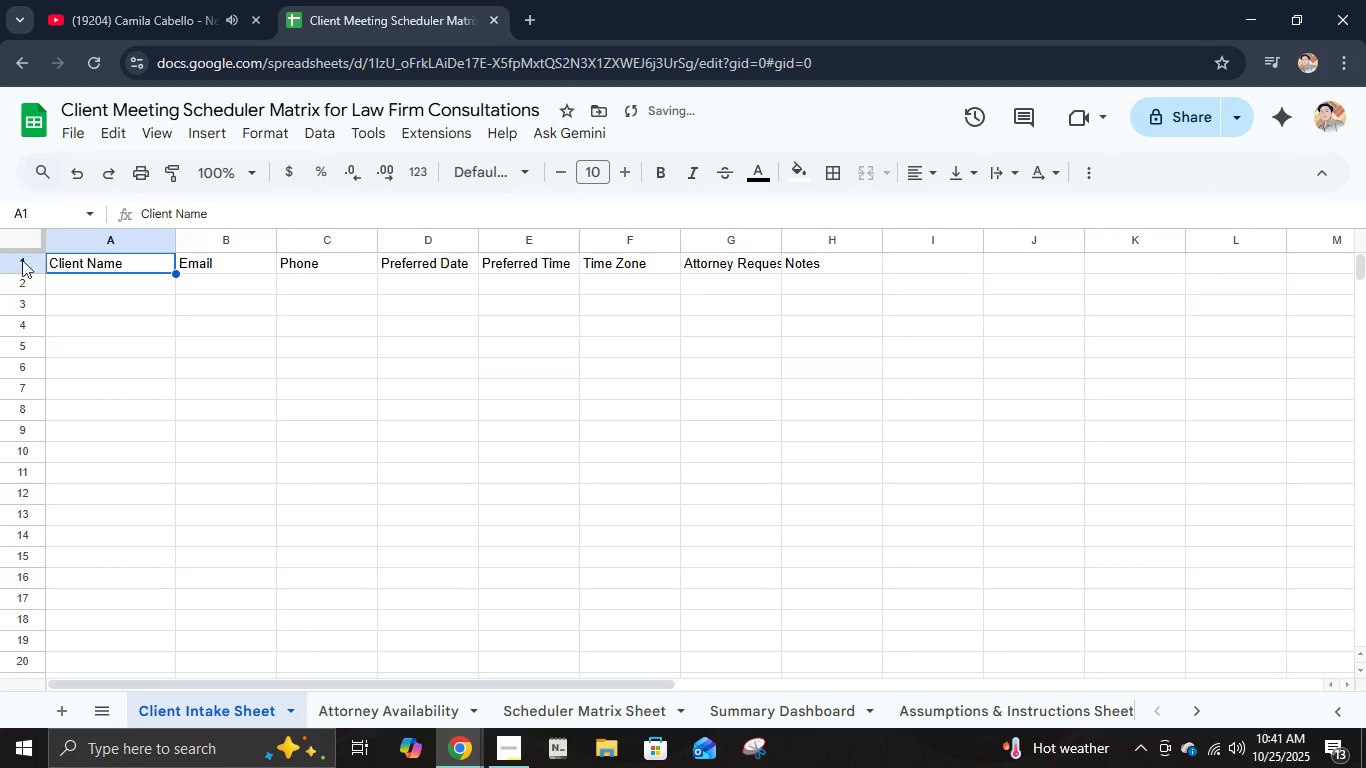 
left_click([22, 260])
 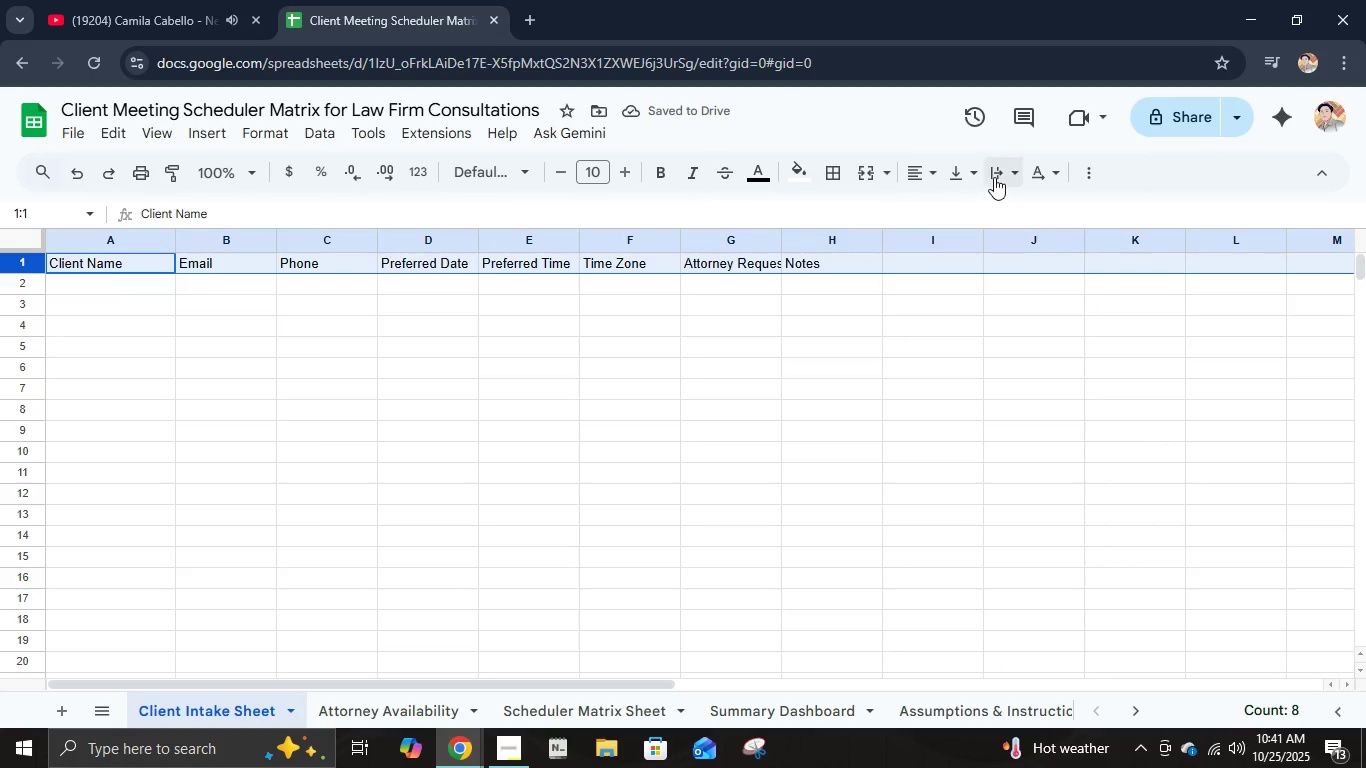 
left_click([995, 172])
 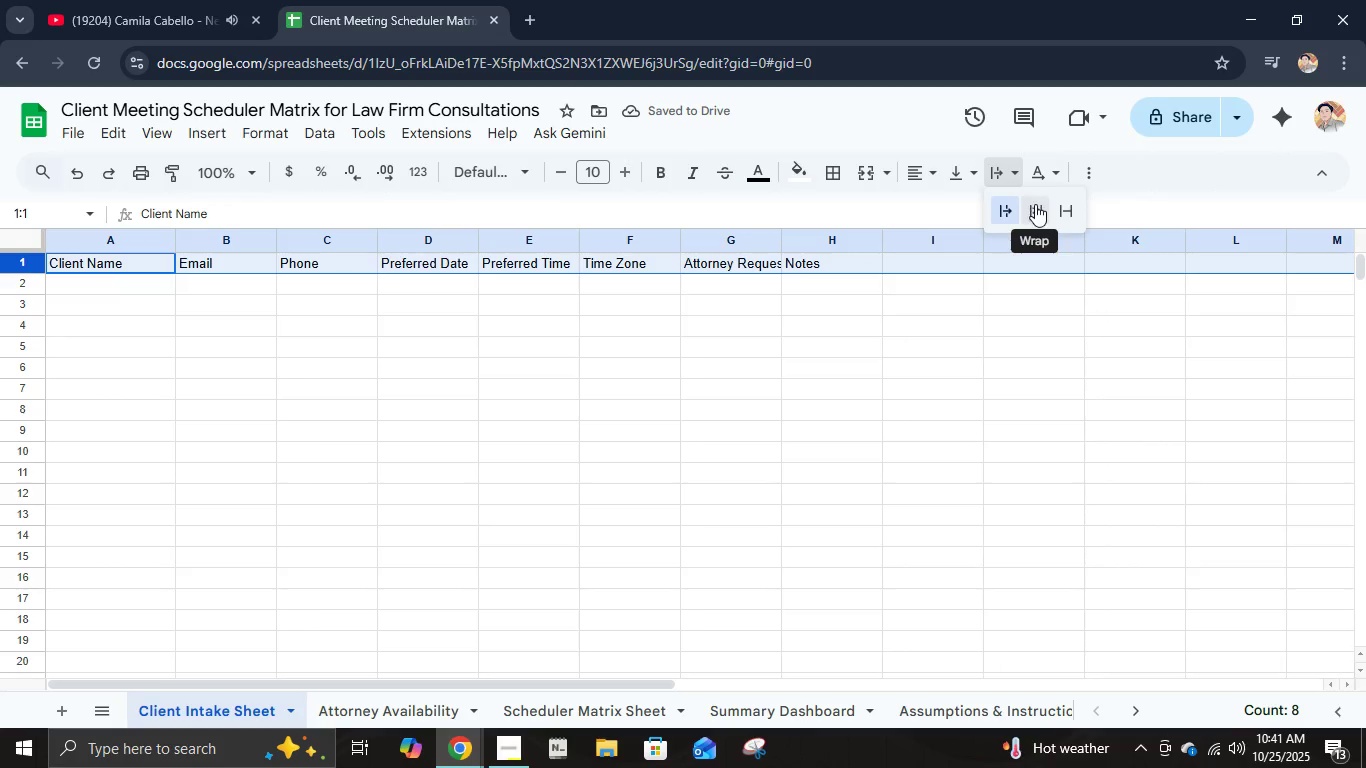 
left_click([1035, 204])
 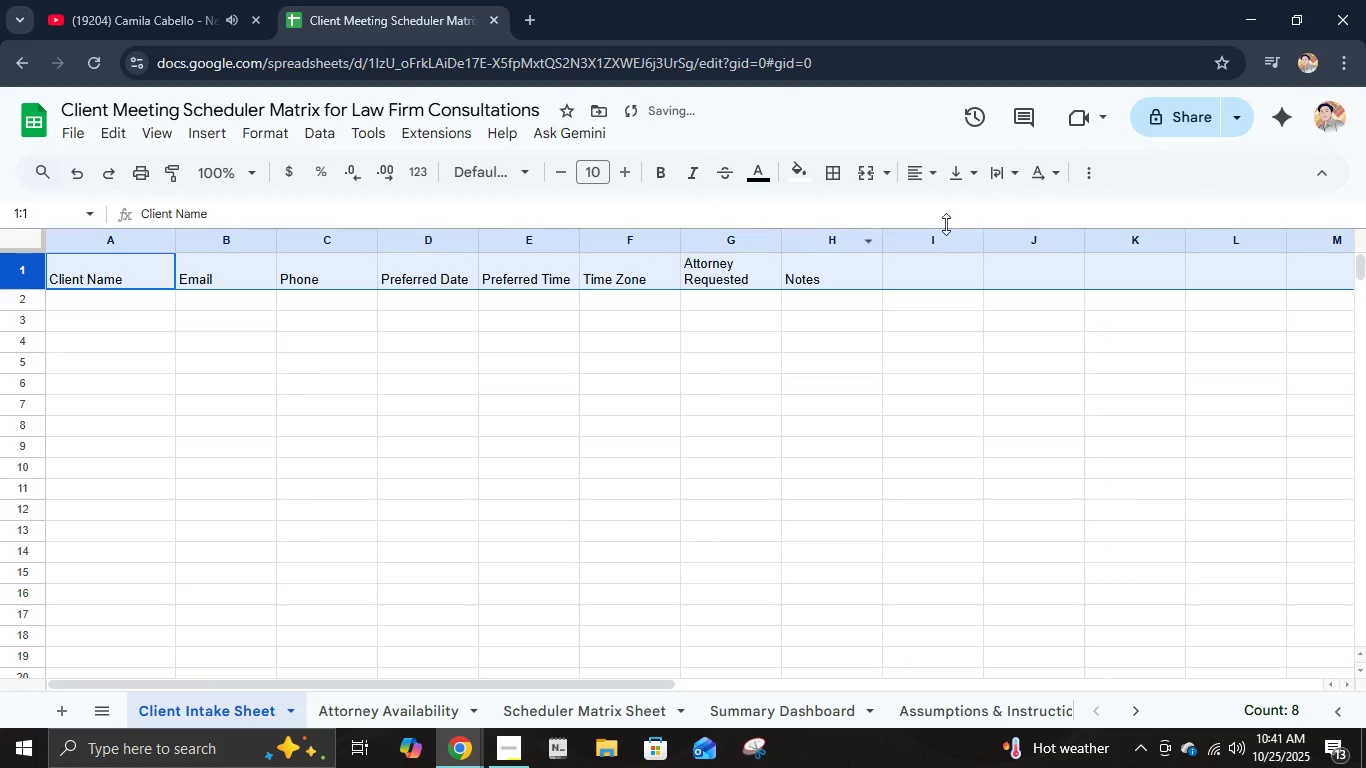 
left_click([925, 181])
 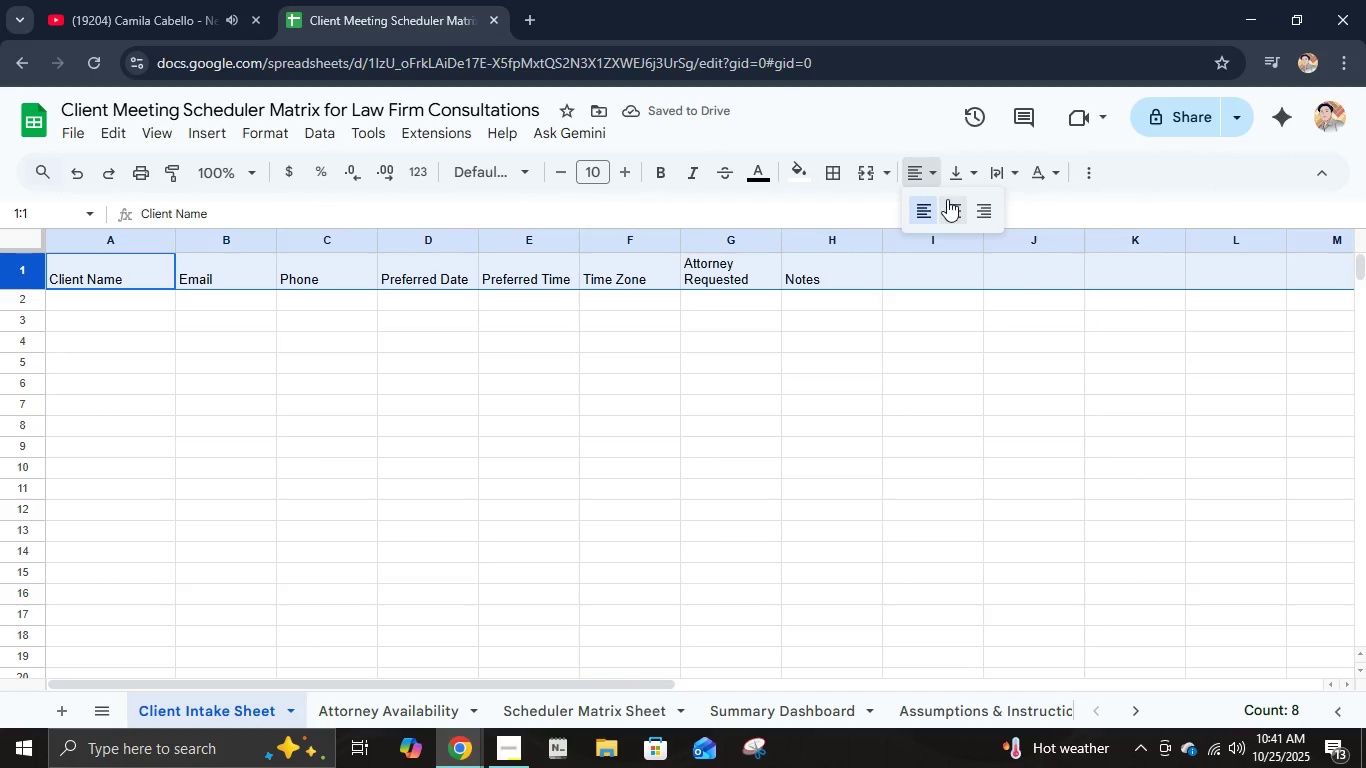 
left_click([947, 199])
 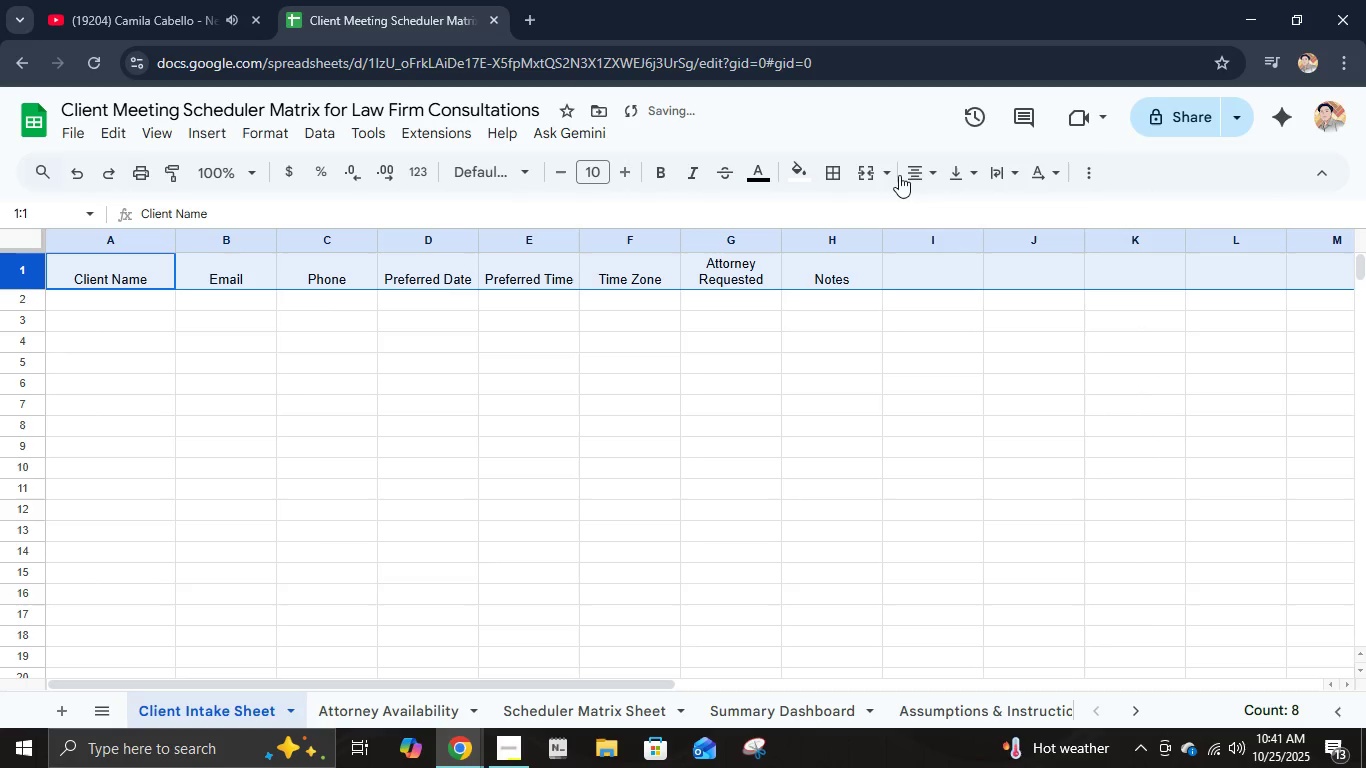 
left_click([922, 172])
 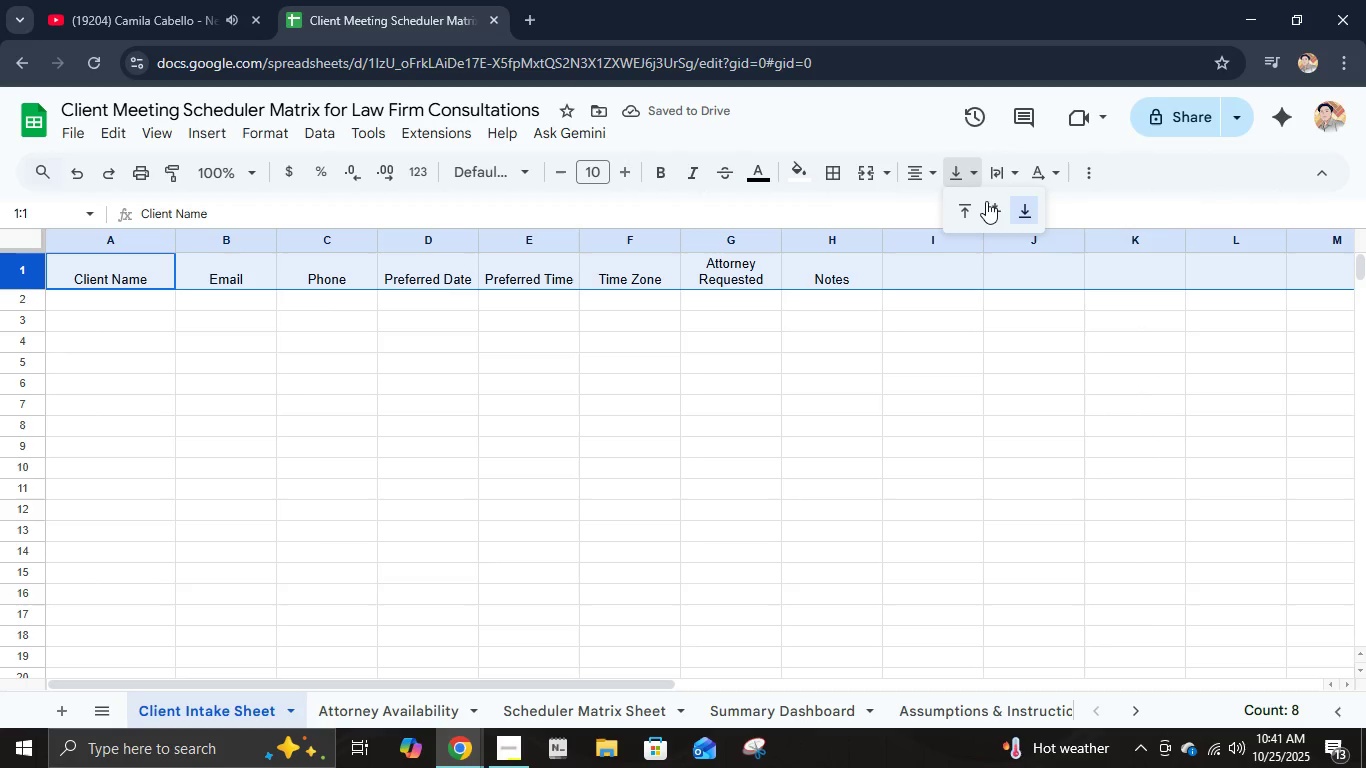 
left_click([989, 203])
 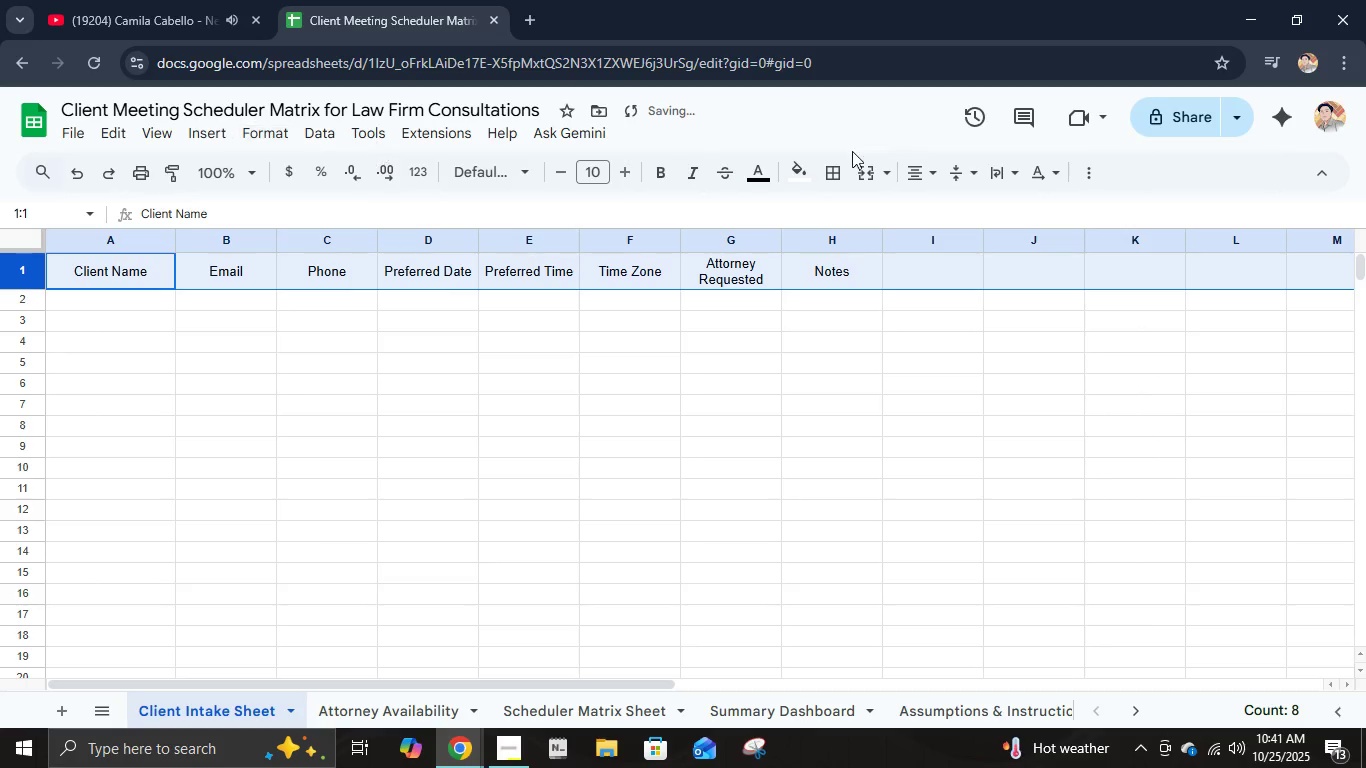 
left_click([916, 166])
 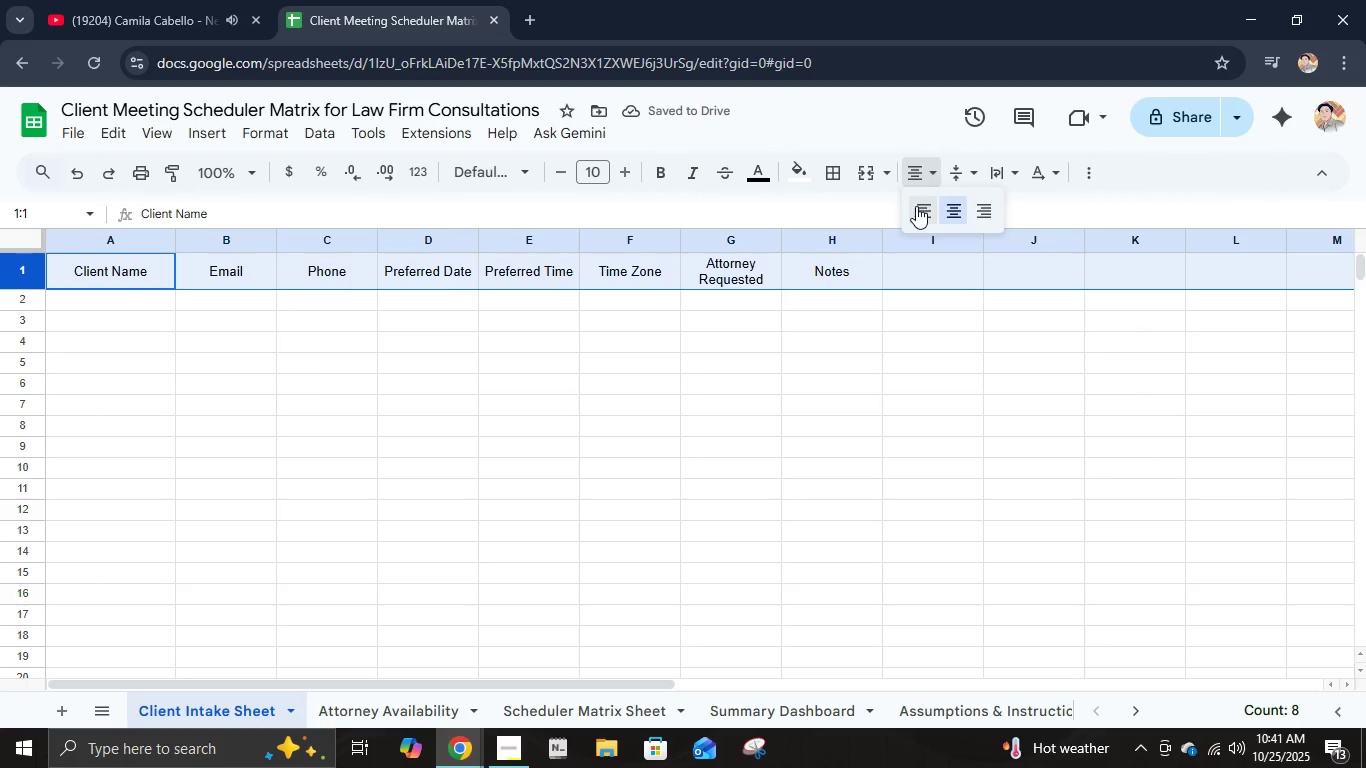 
left_click([916, 206])
 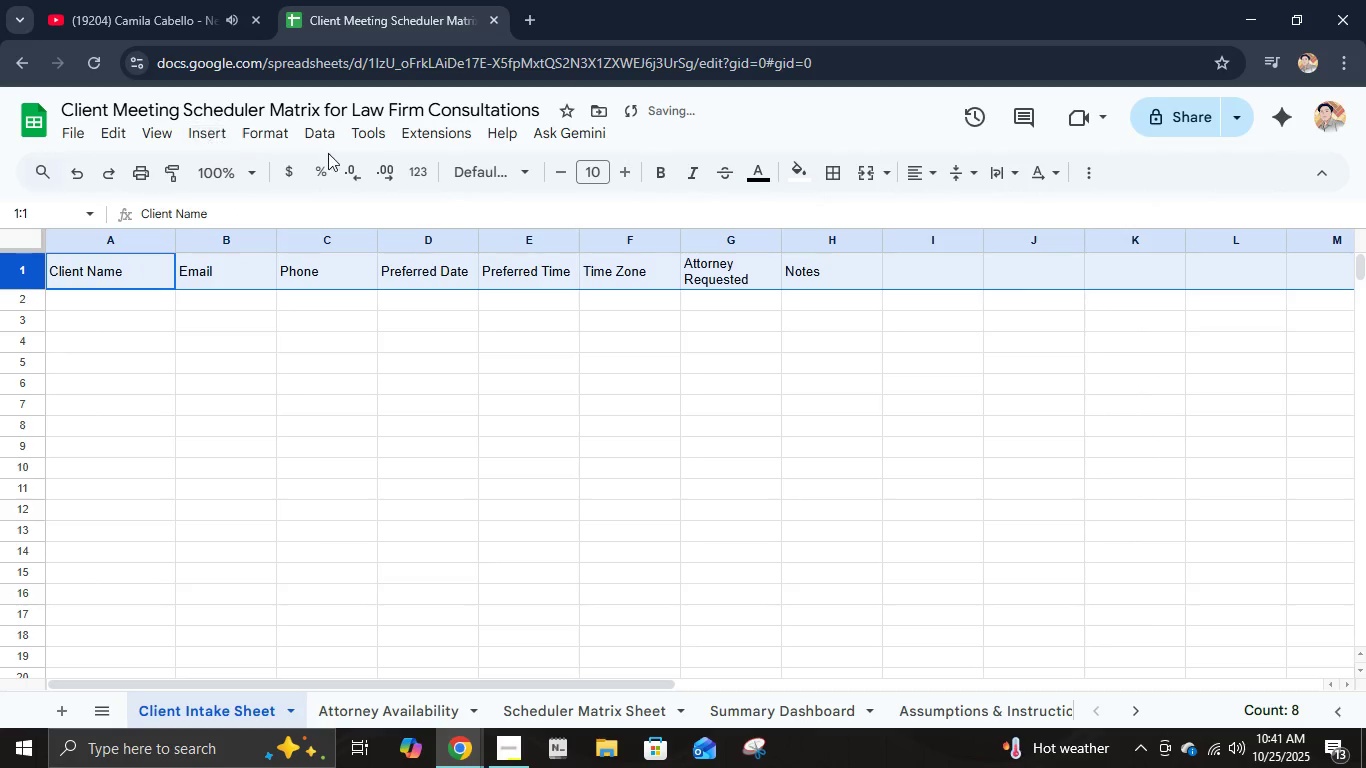 
key(Alt+Control+T)
 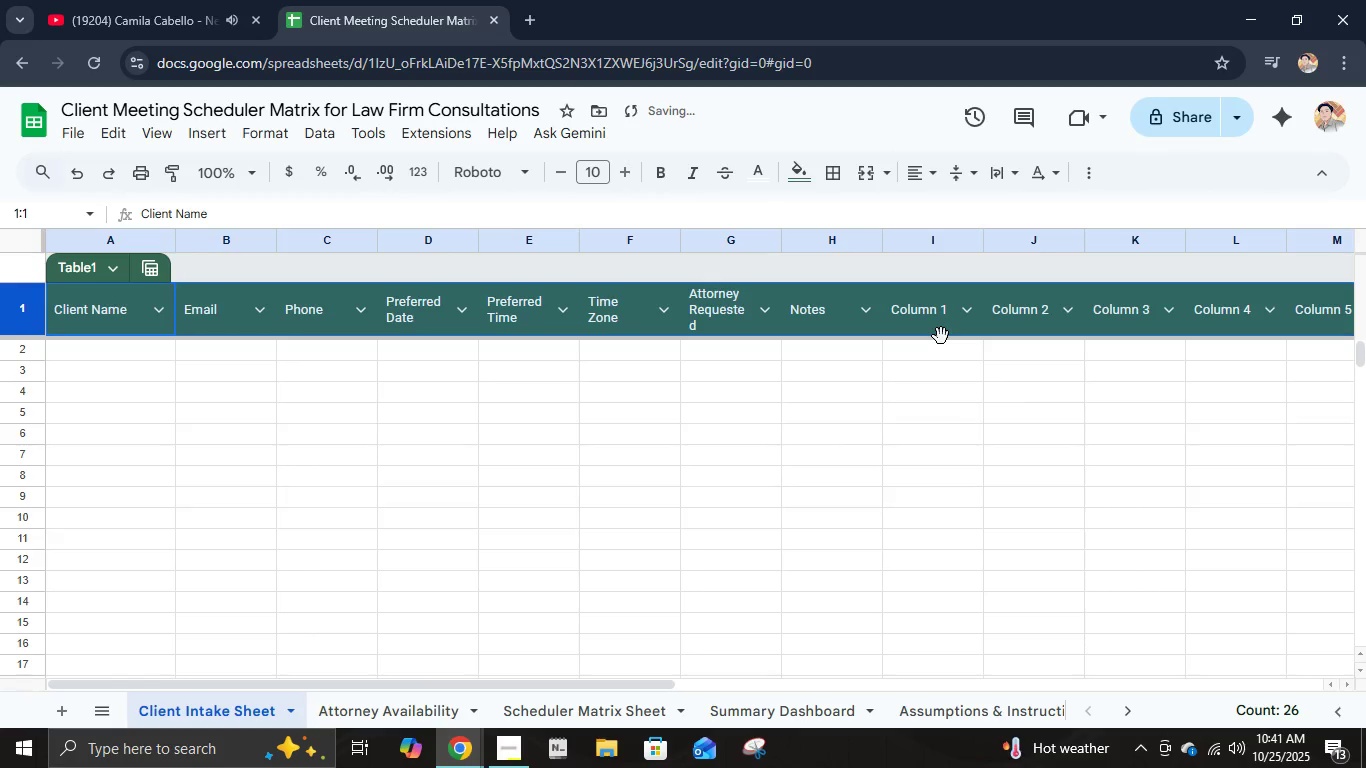 
key(Control+Z)
 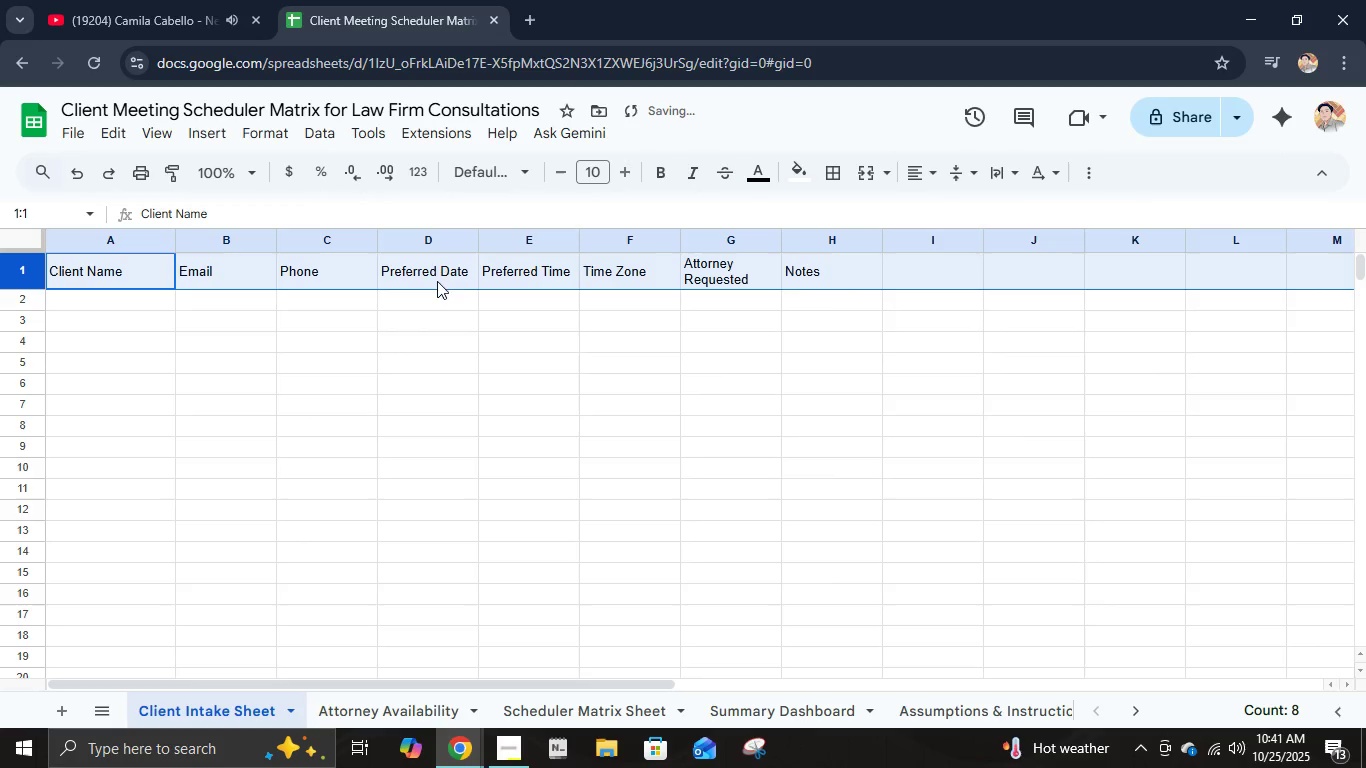 
hold_key(key=ShiftLeft, duration=0.94)
left_click([829, 271])
 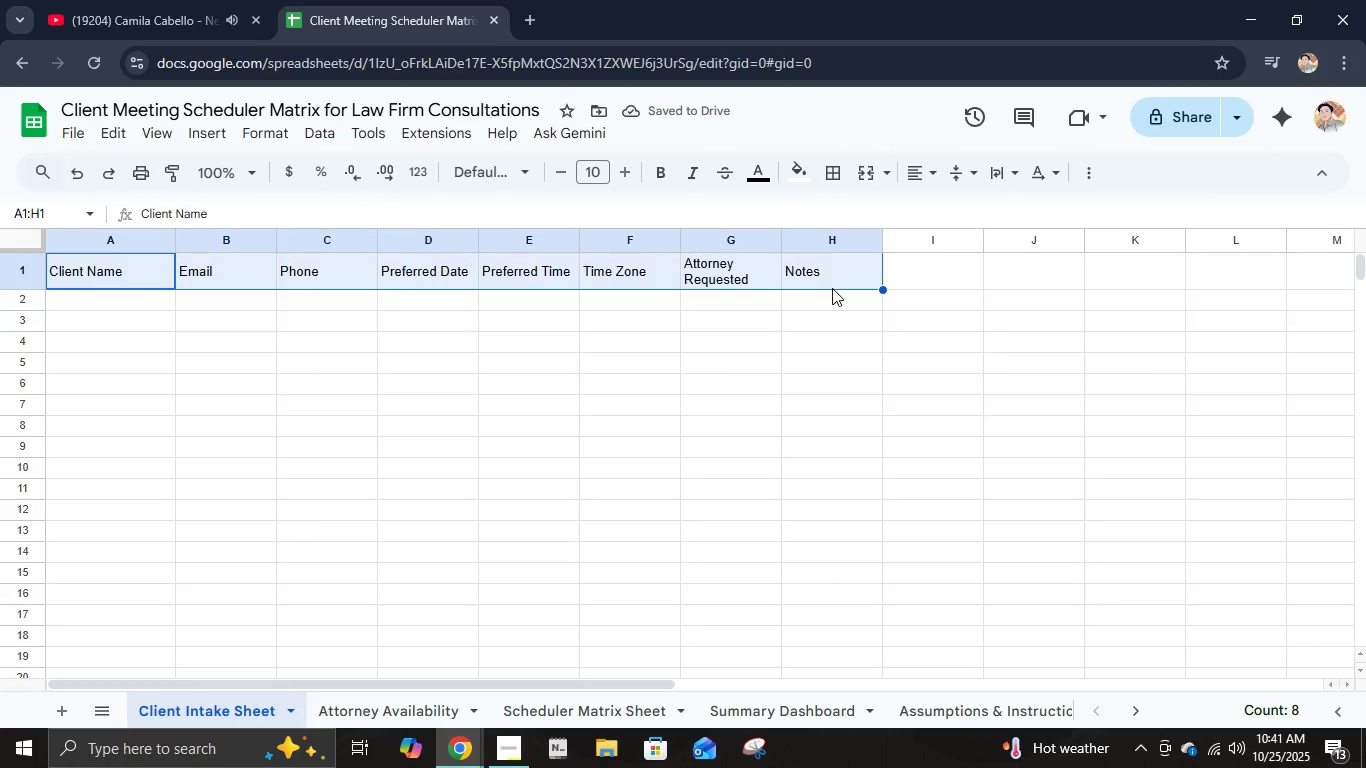 
key(Alt+Control+T)
 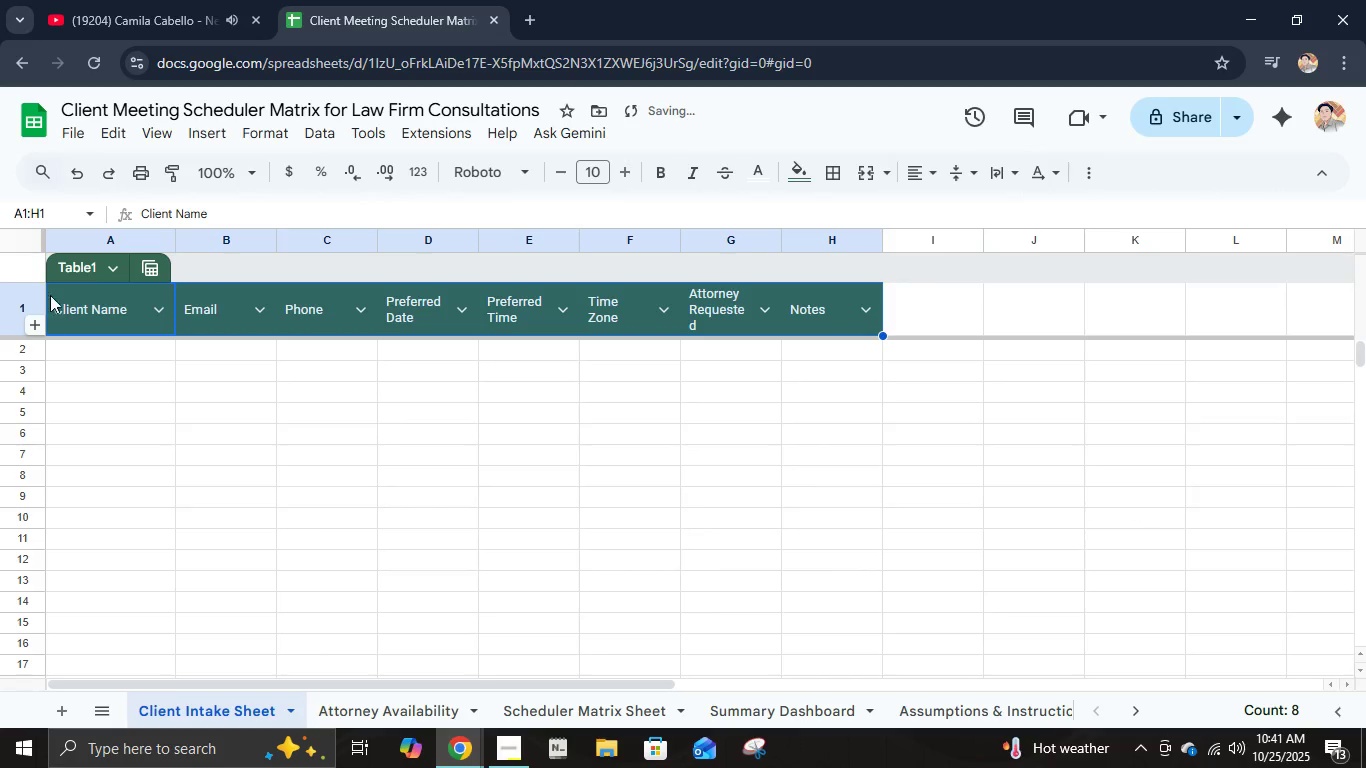 
left_click([83, 263])
 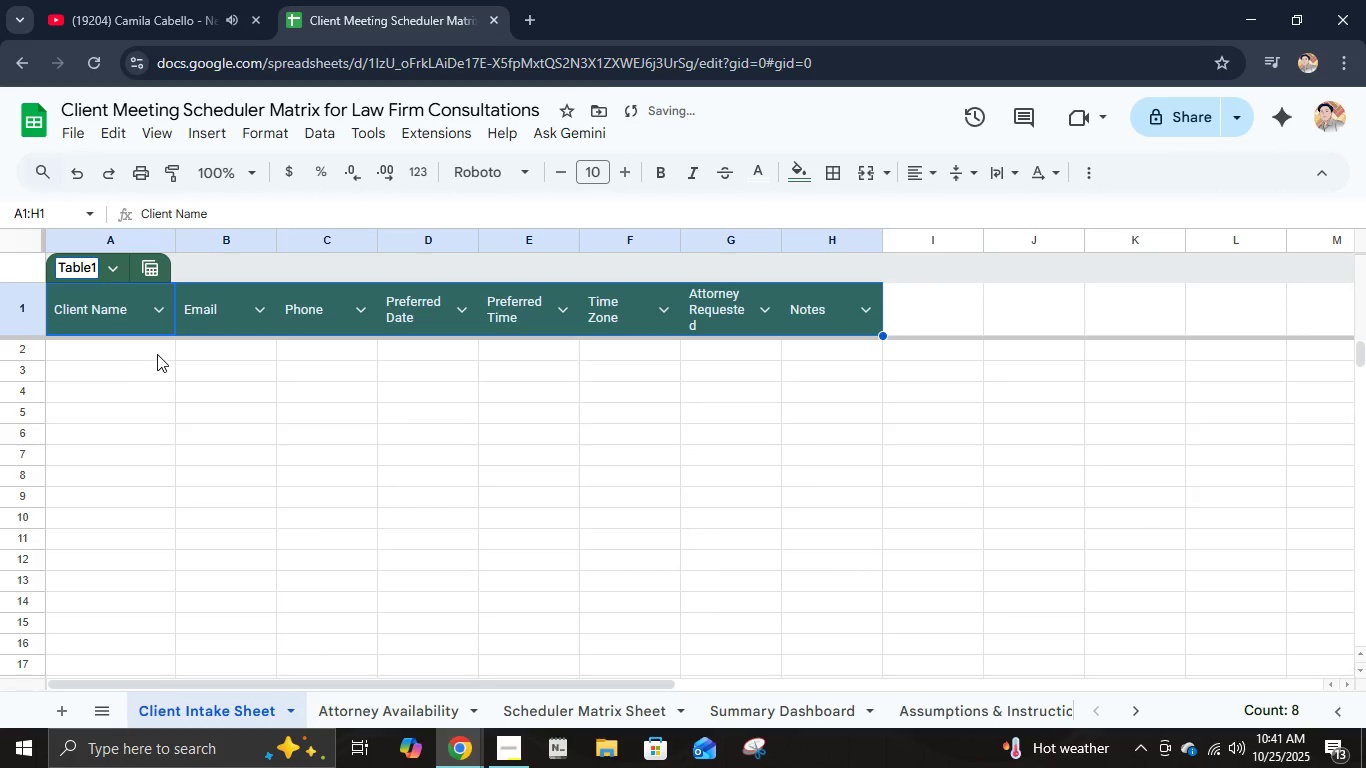 
key(Control+A)
 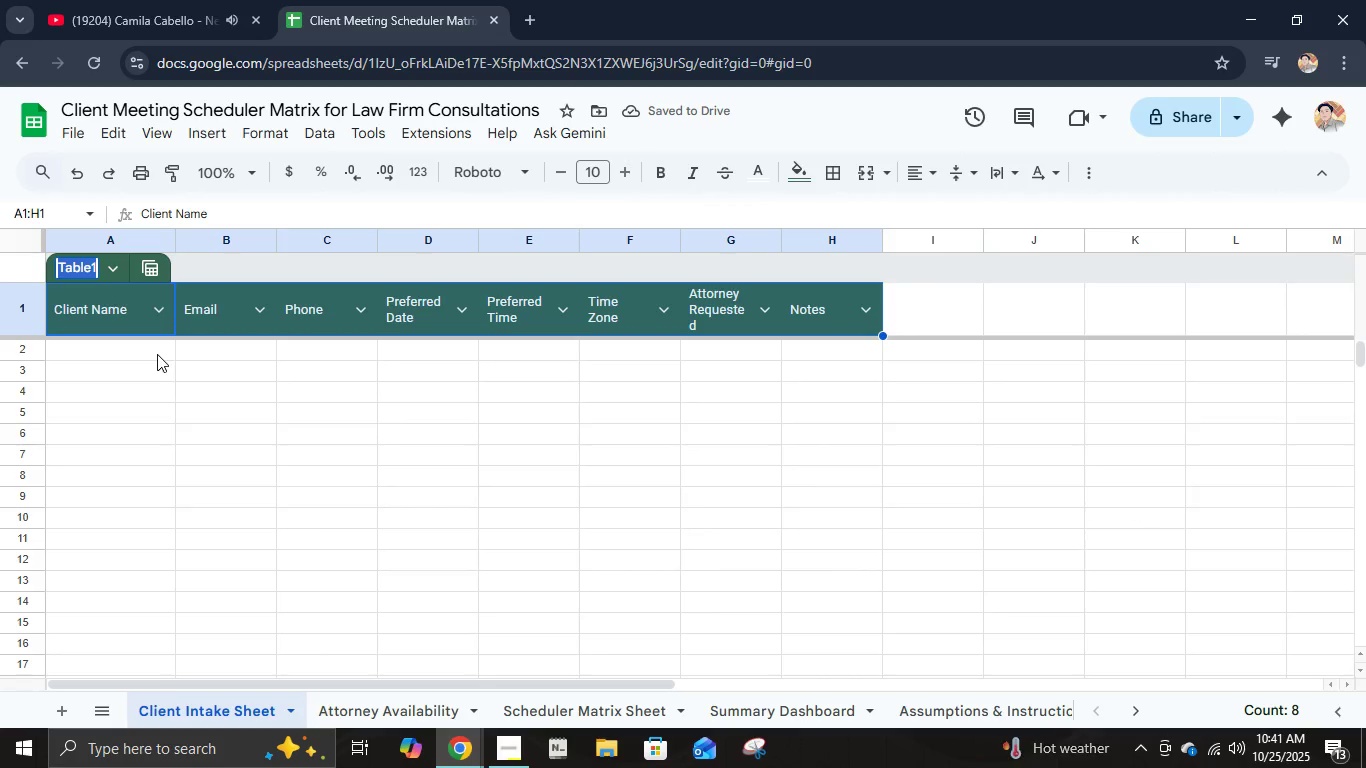 
type(Client Intake Sheet)
 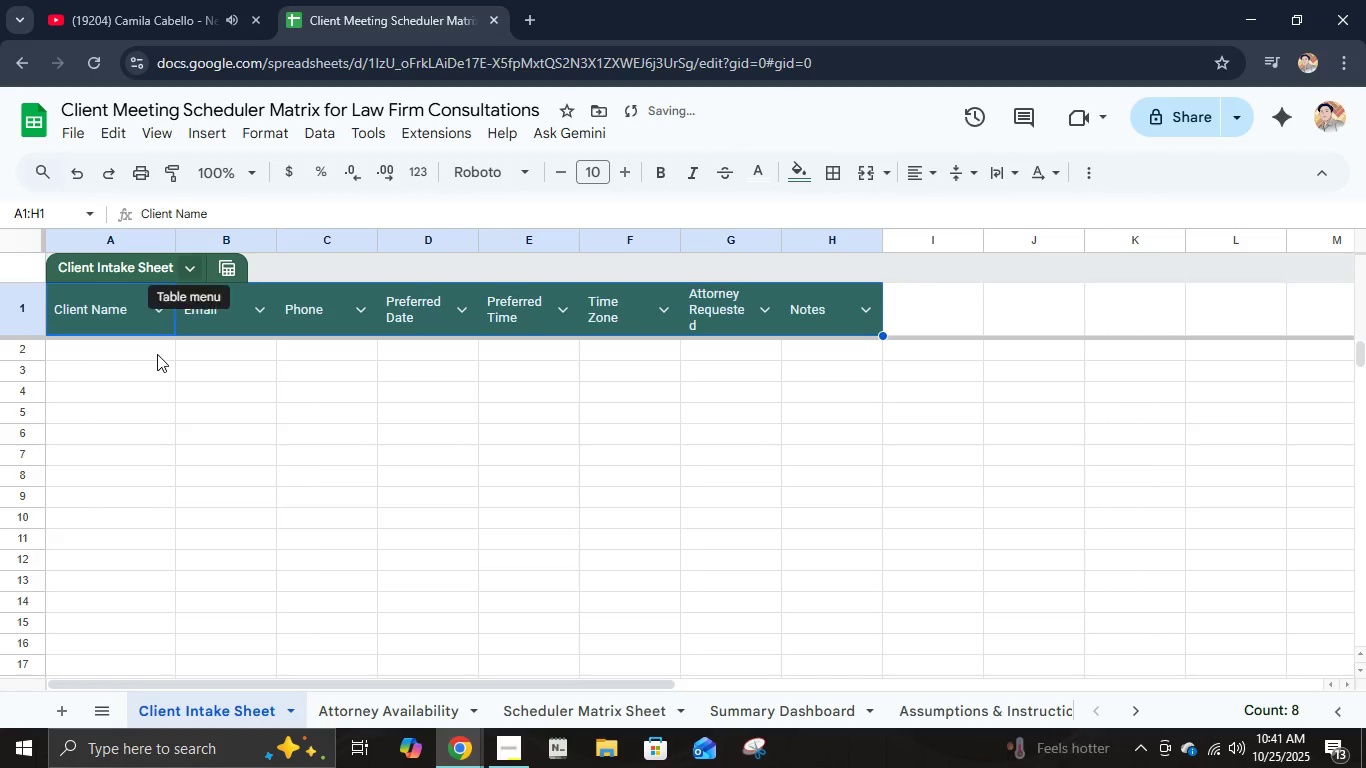 
 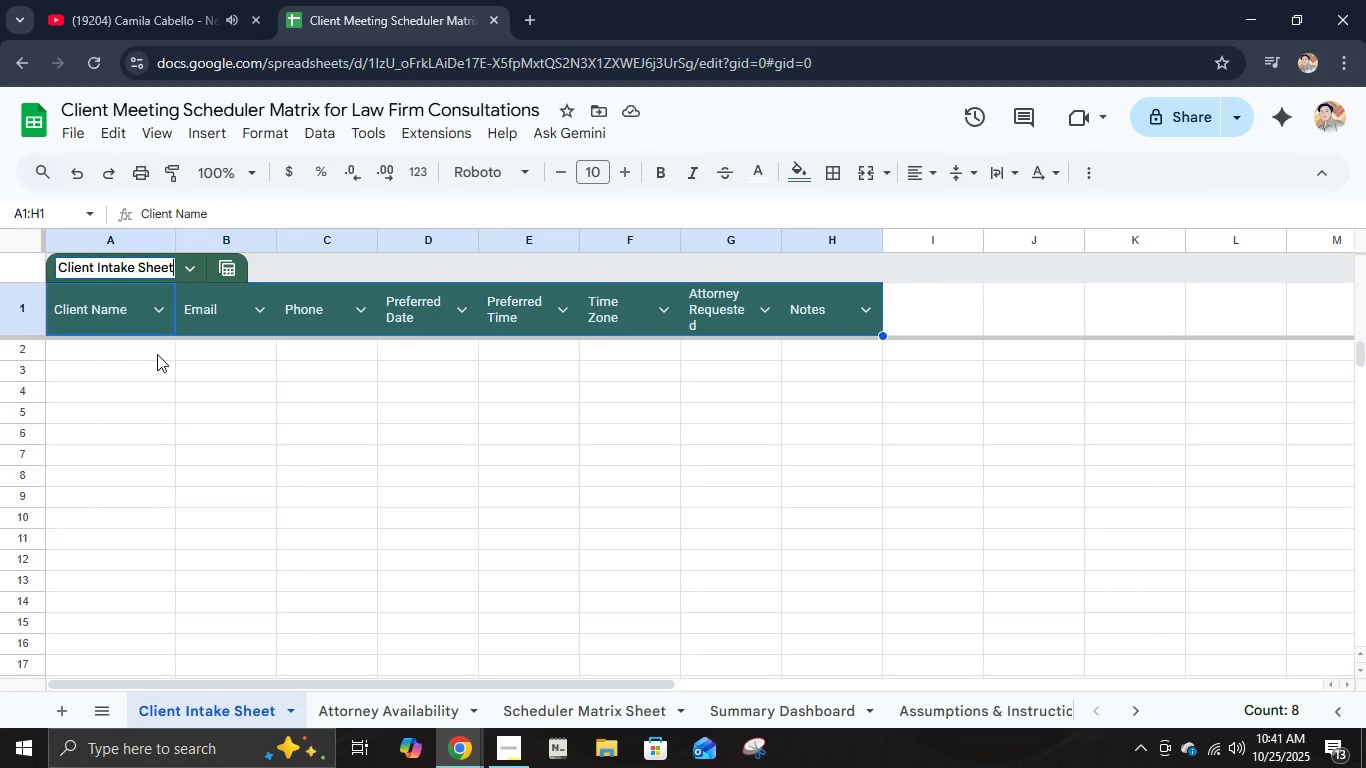 
key(Enter)
 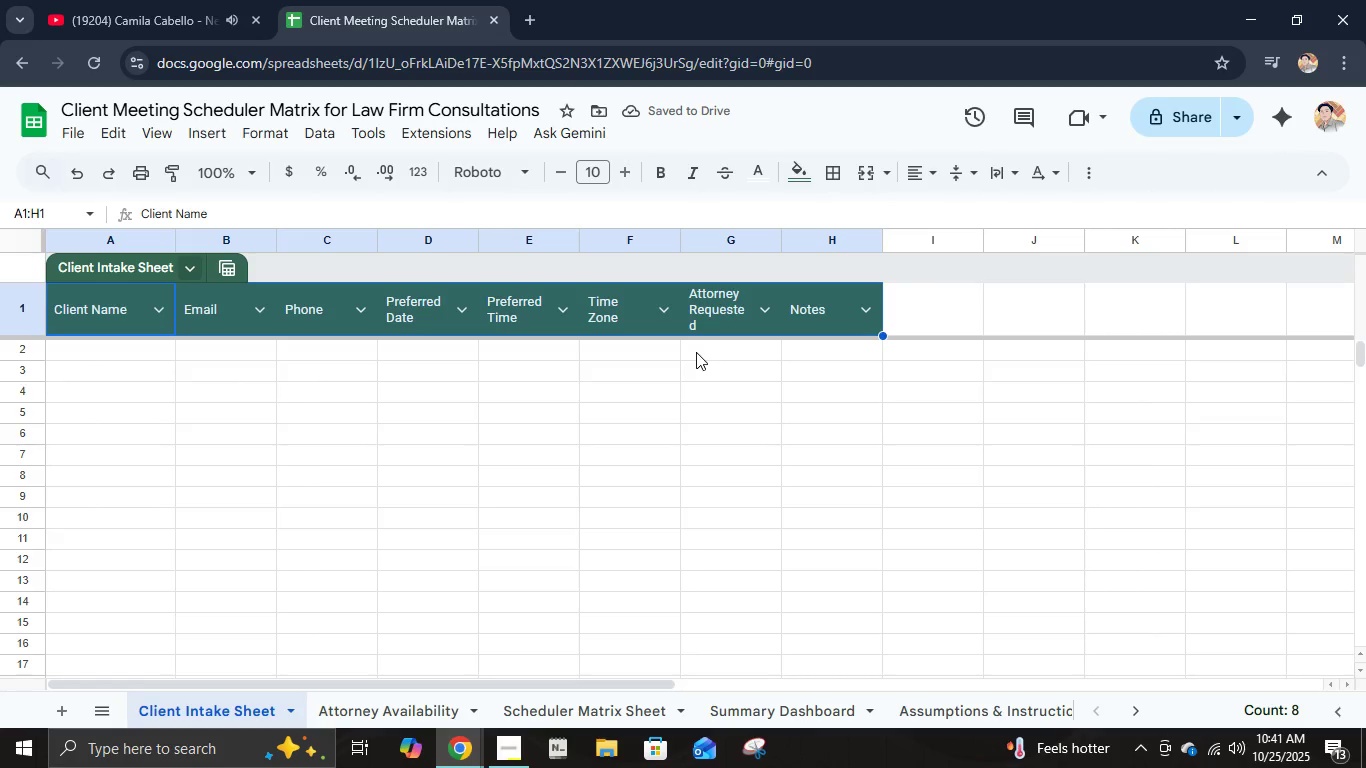 
mouse_move([762, 248])
 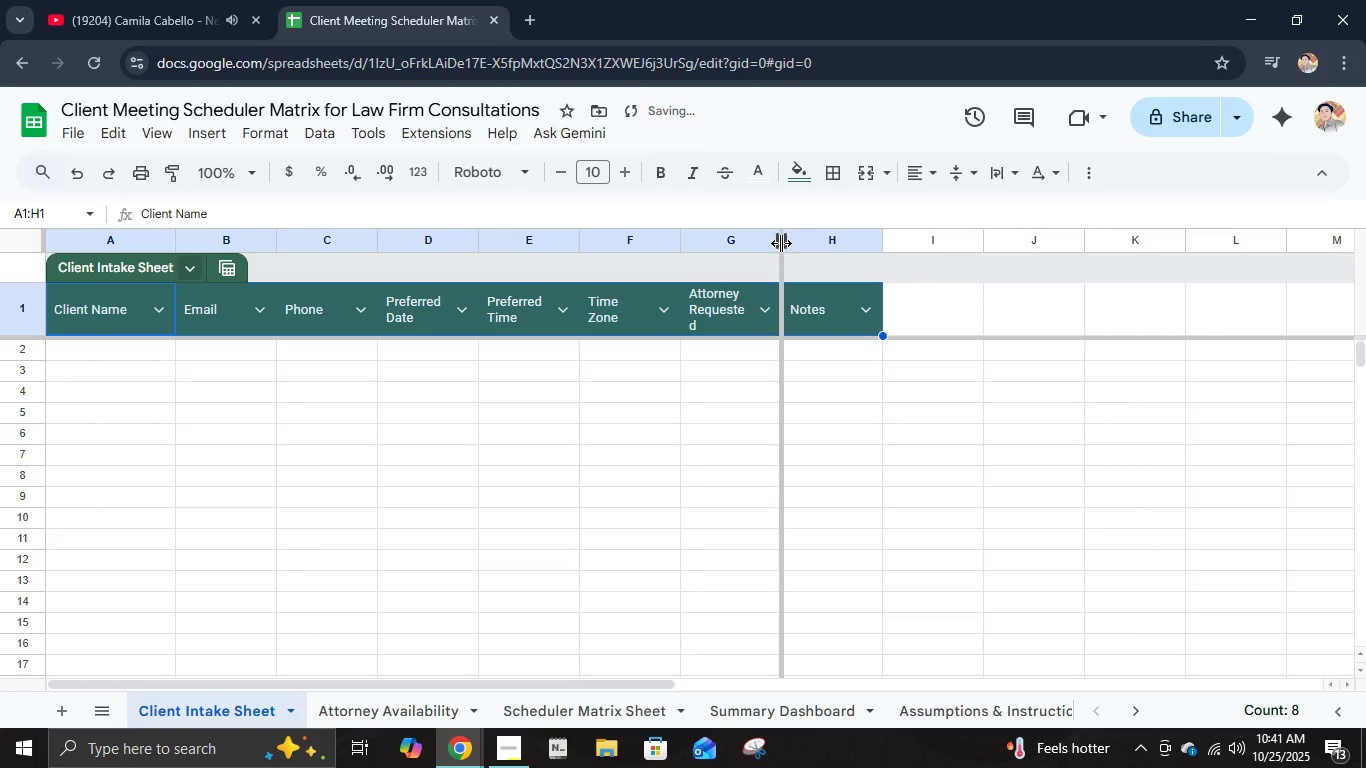 
left_click_drag(start_coordinate=[781, 243], to_coordinate=[803, 244])
 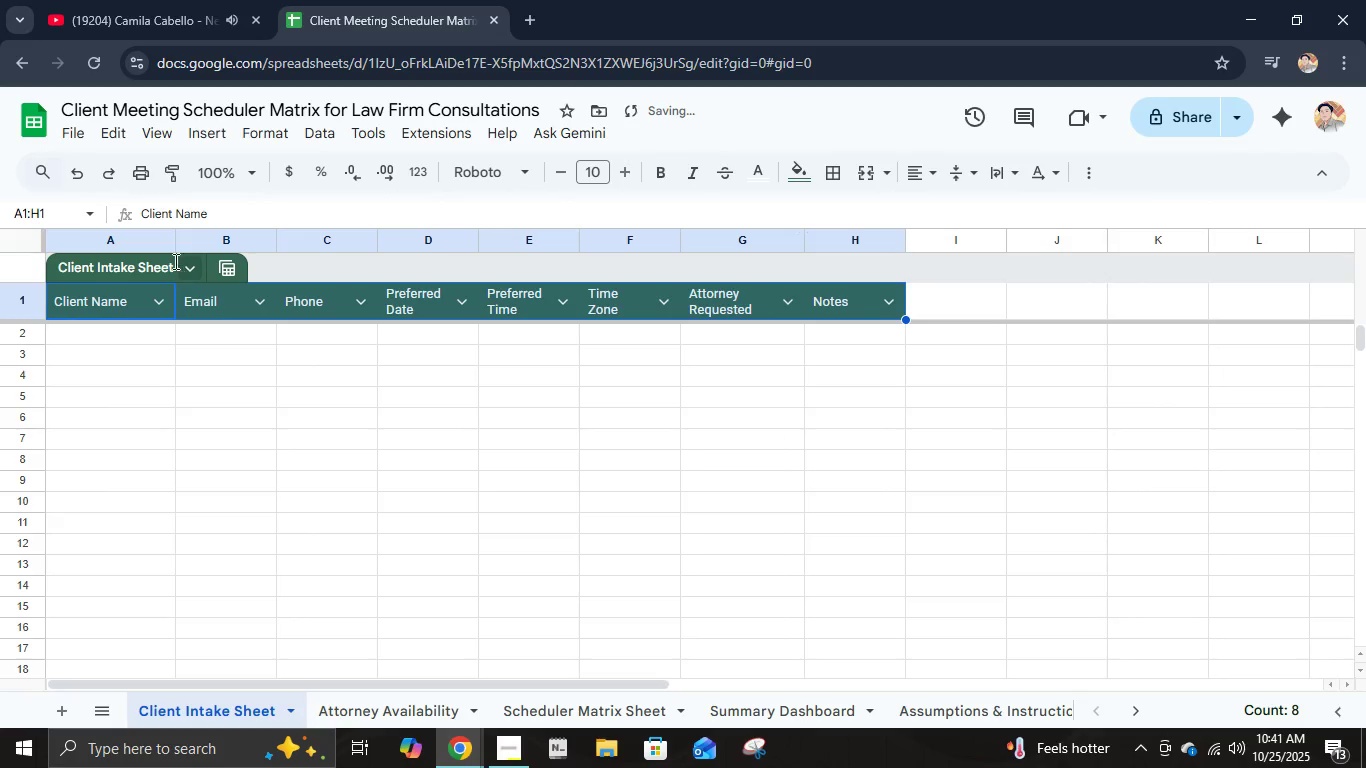 
left_click_drag(start_coordinate=[173, 242], to_coordinate=[205, 245])
 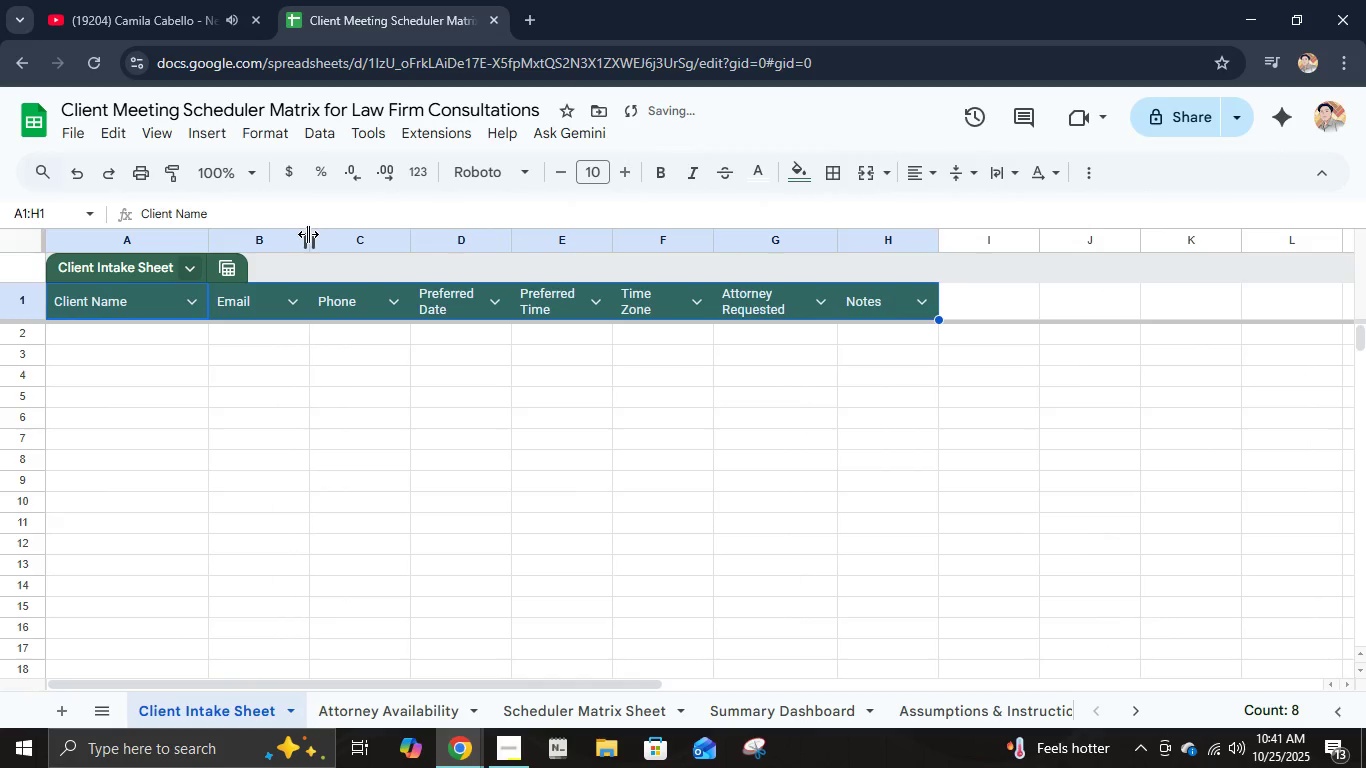 
left_click_drag(start_coordinate=[308, 234], to_coordinate=[377, 234])
 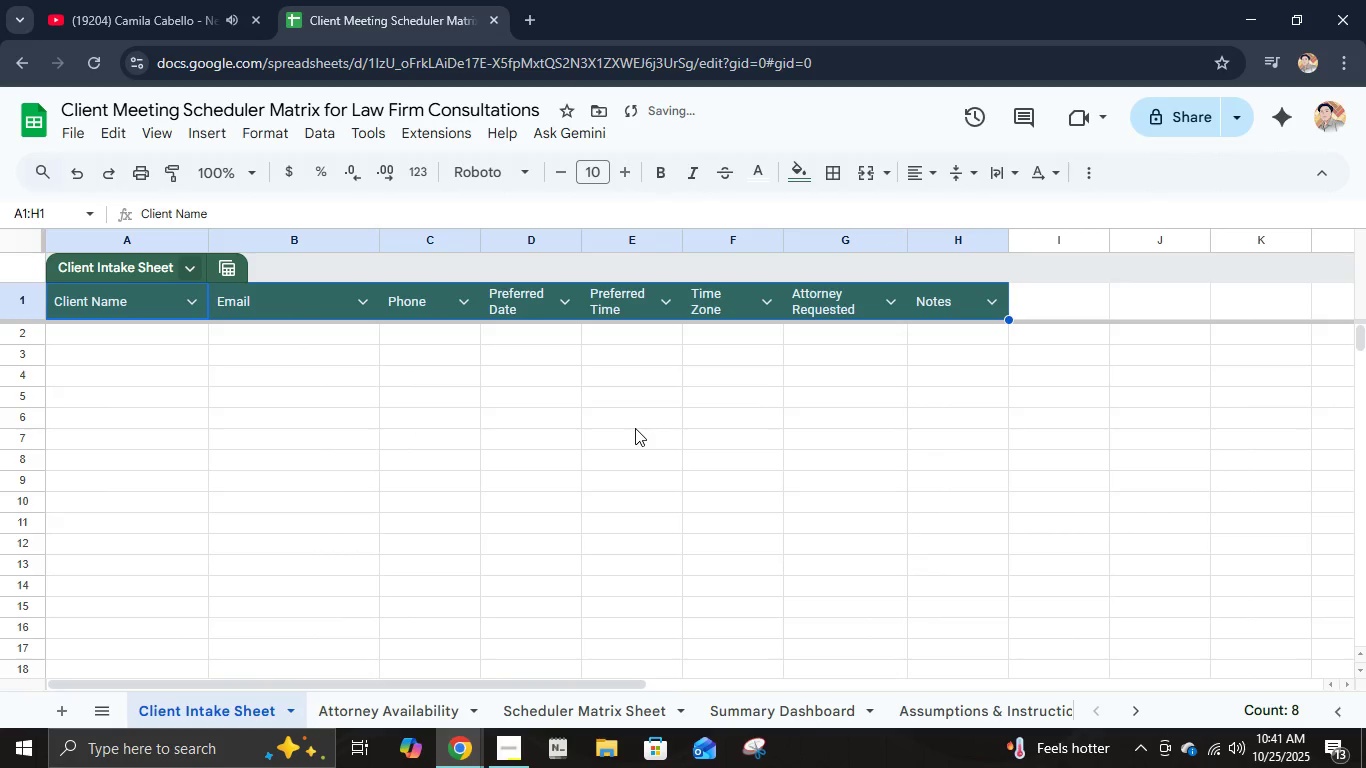 
left_click([635, 428])
 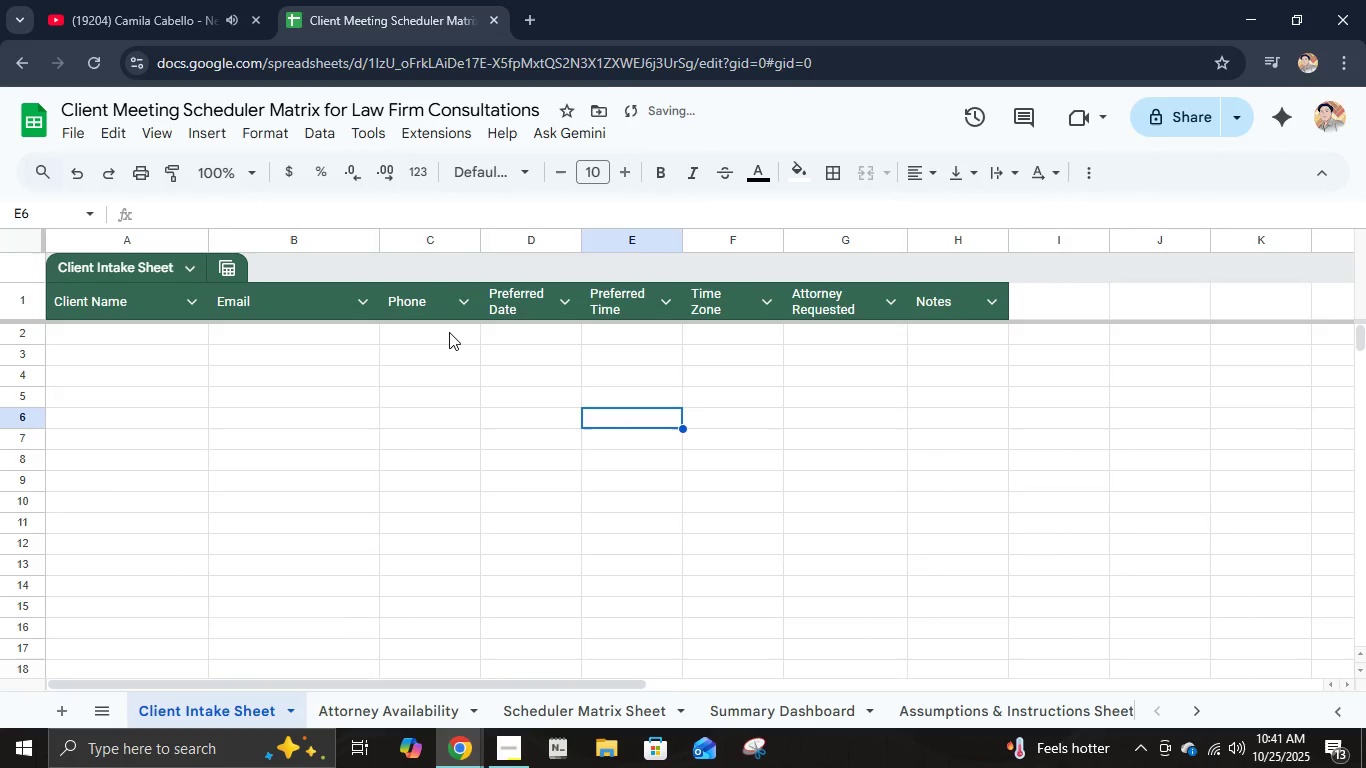 
left_click([449, 332])
 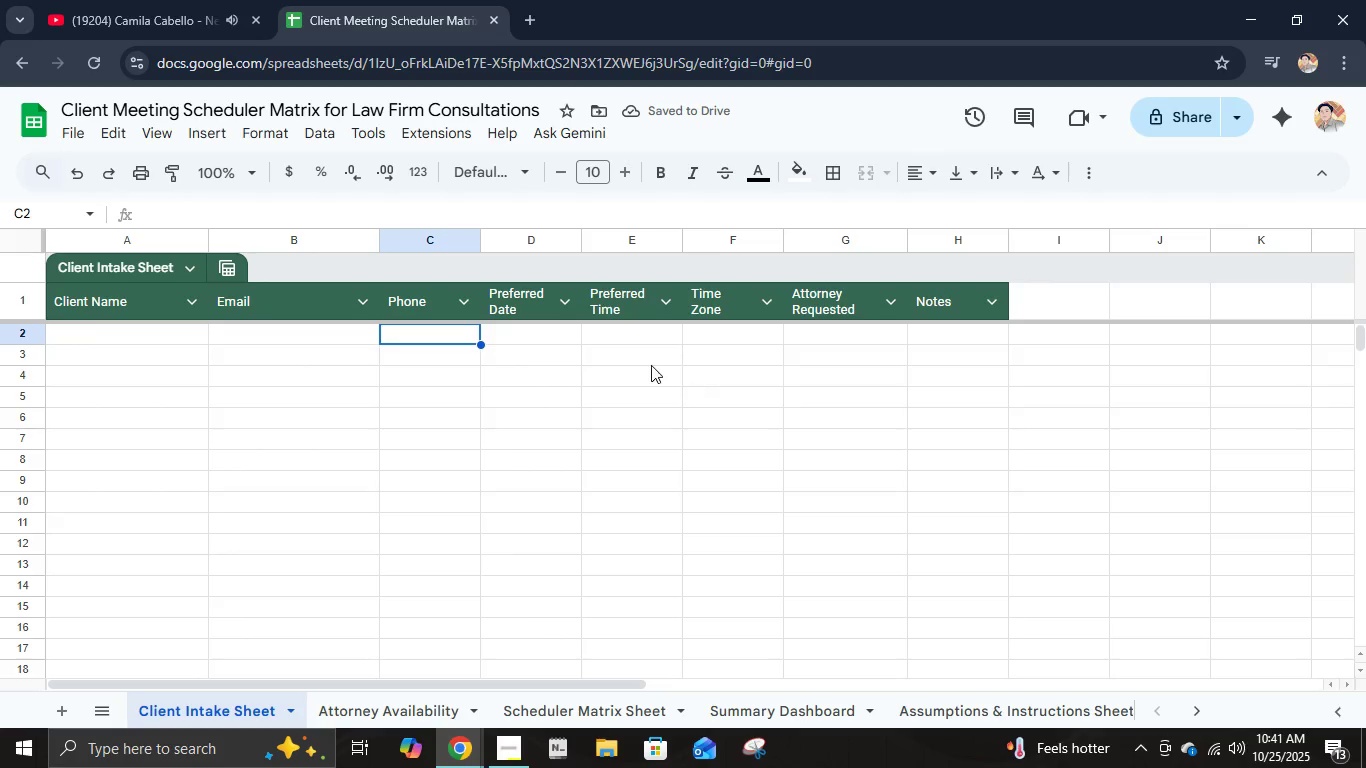 
left_click([554, 335])
 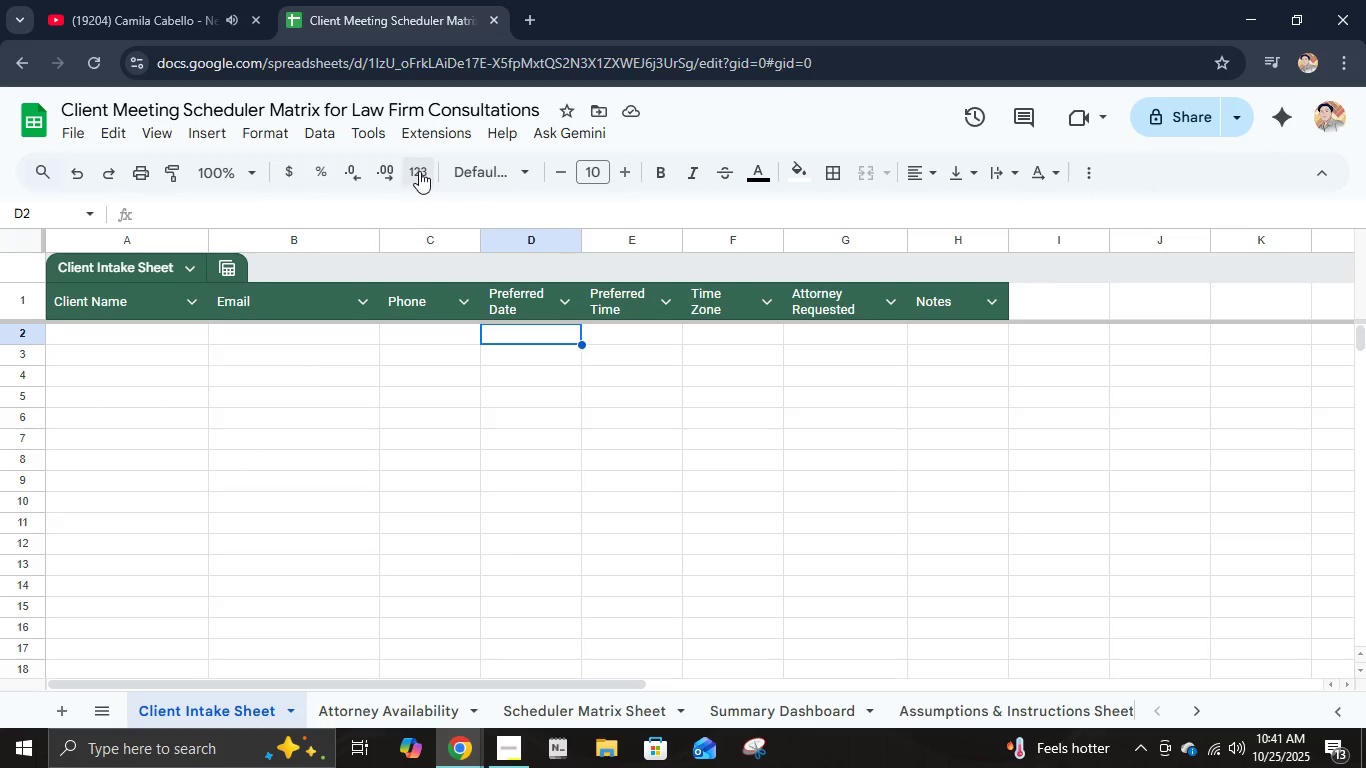 
left_click([419, 171])
 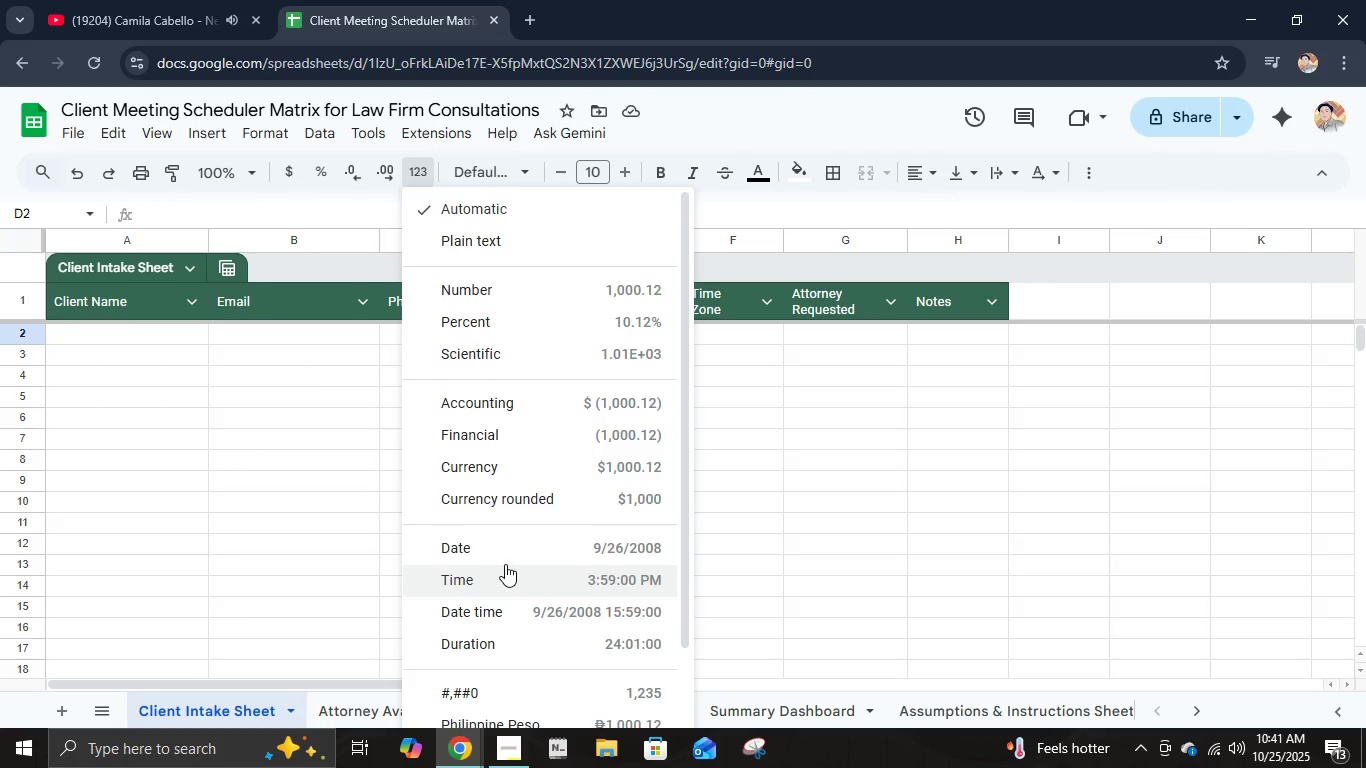 
left_click([508, 555])
 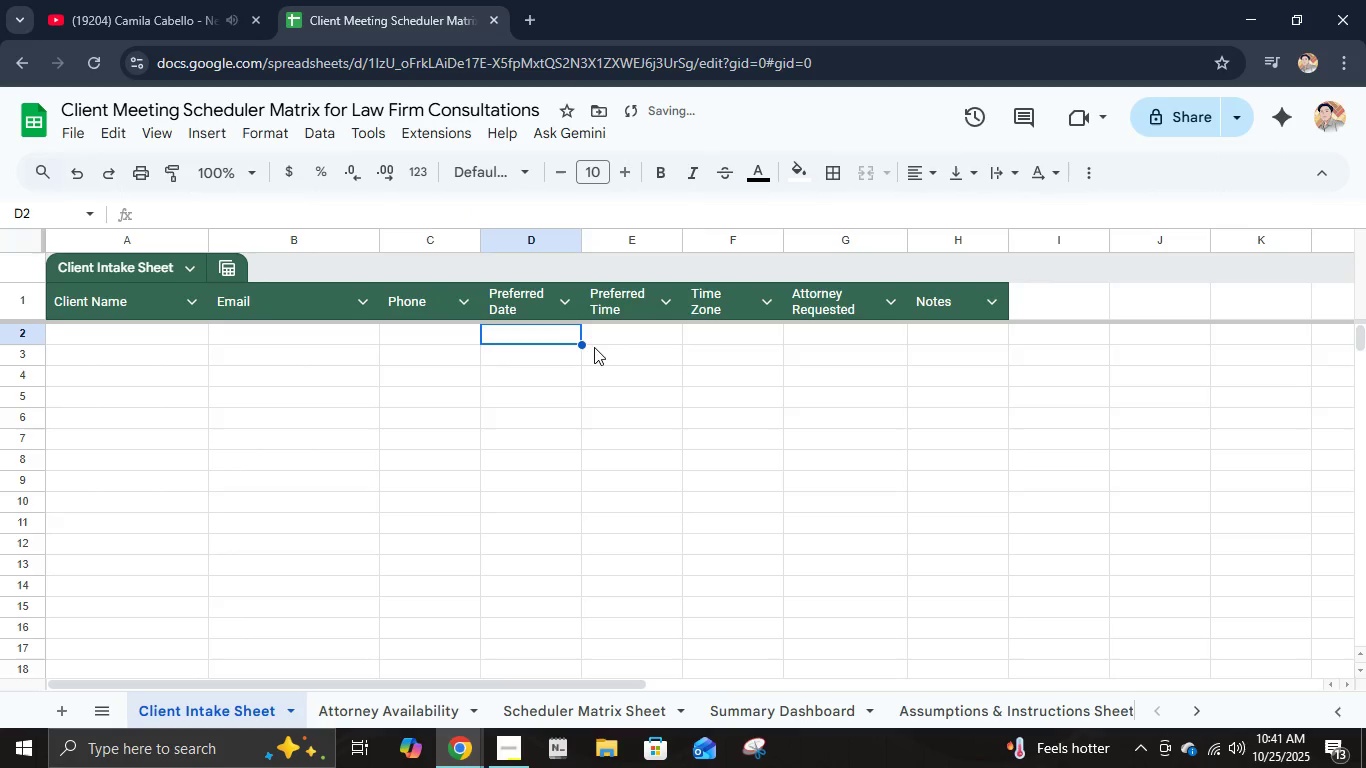 
left_click([613, 332])
 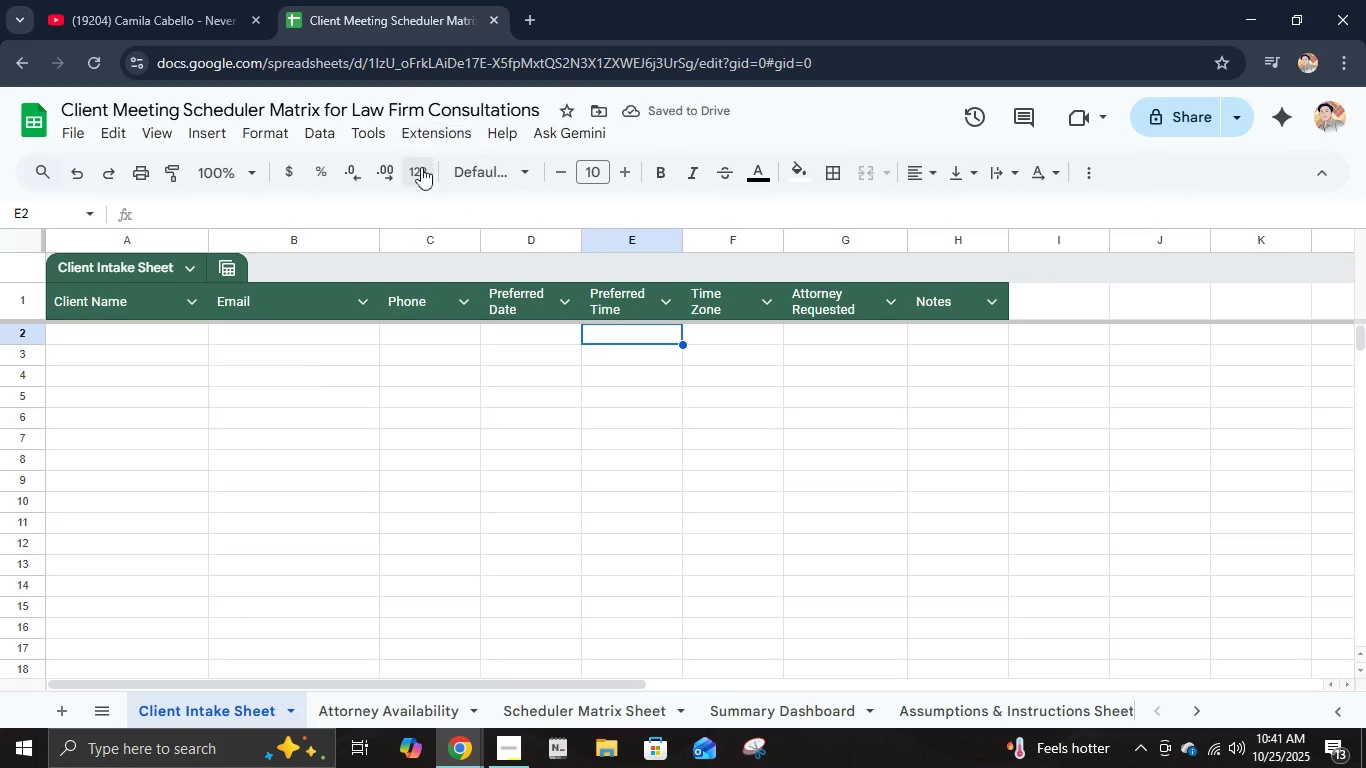 
left_click([420, 175])
 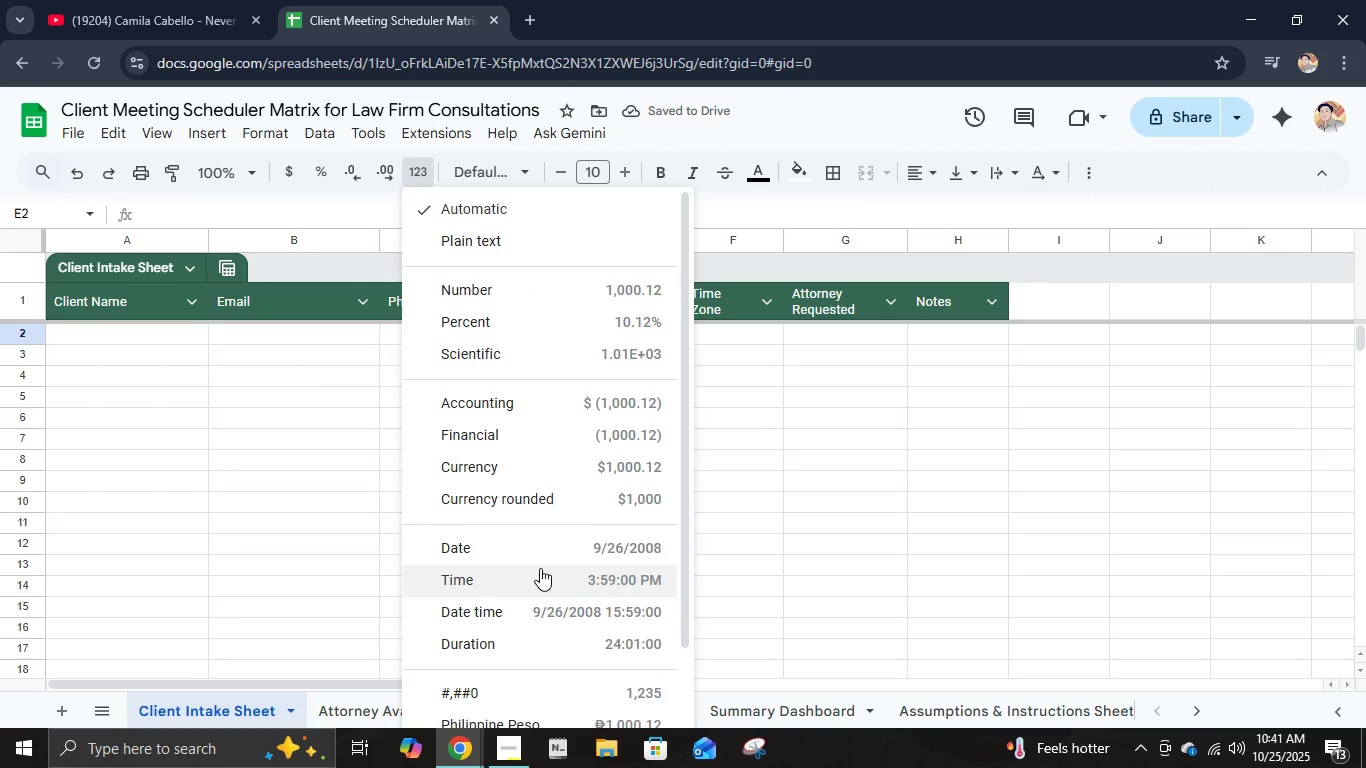 
left_click([540, 568])
 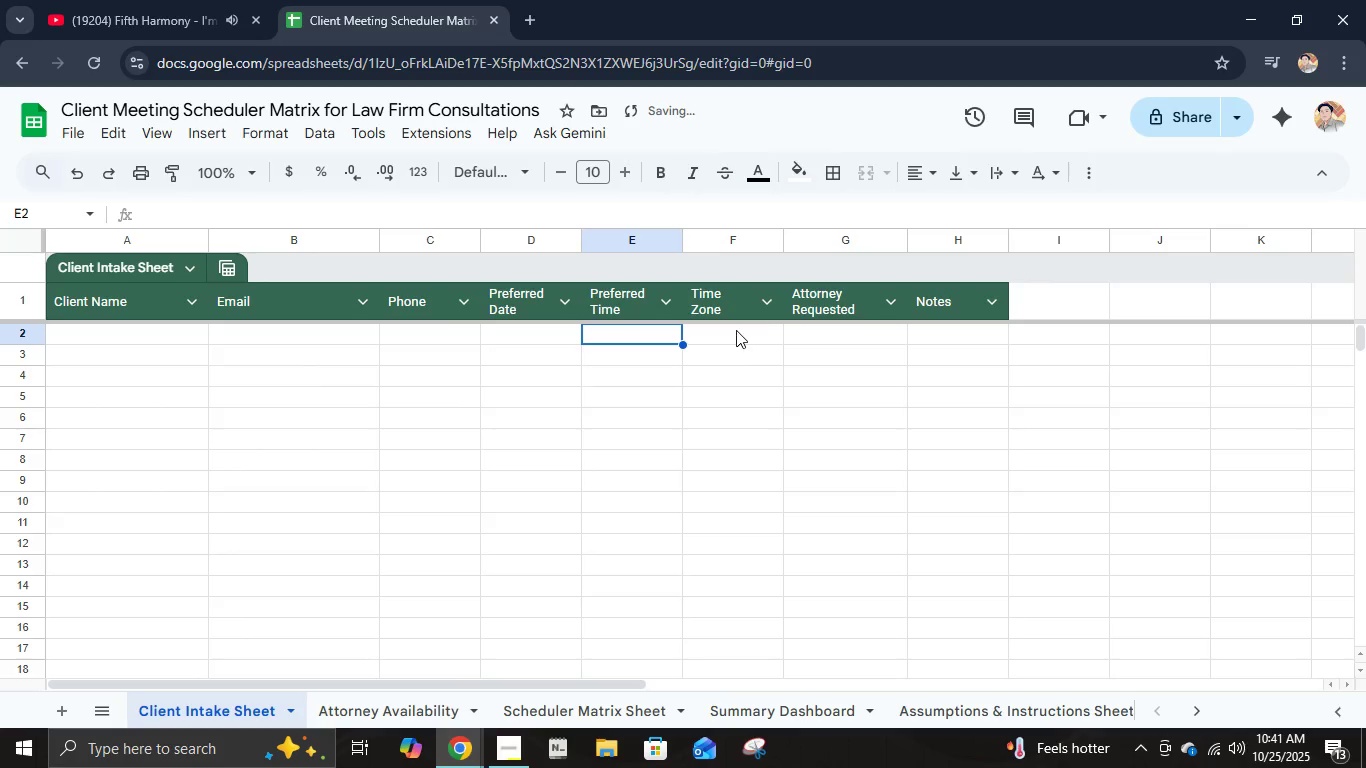 
left_click([736, 330])
 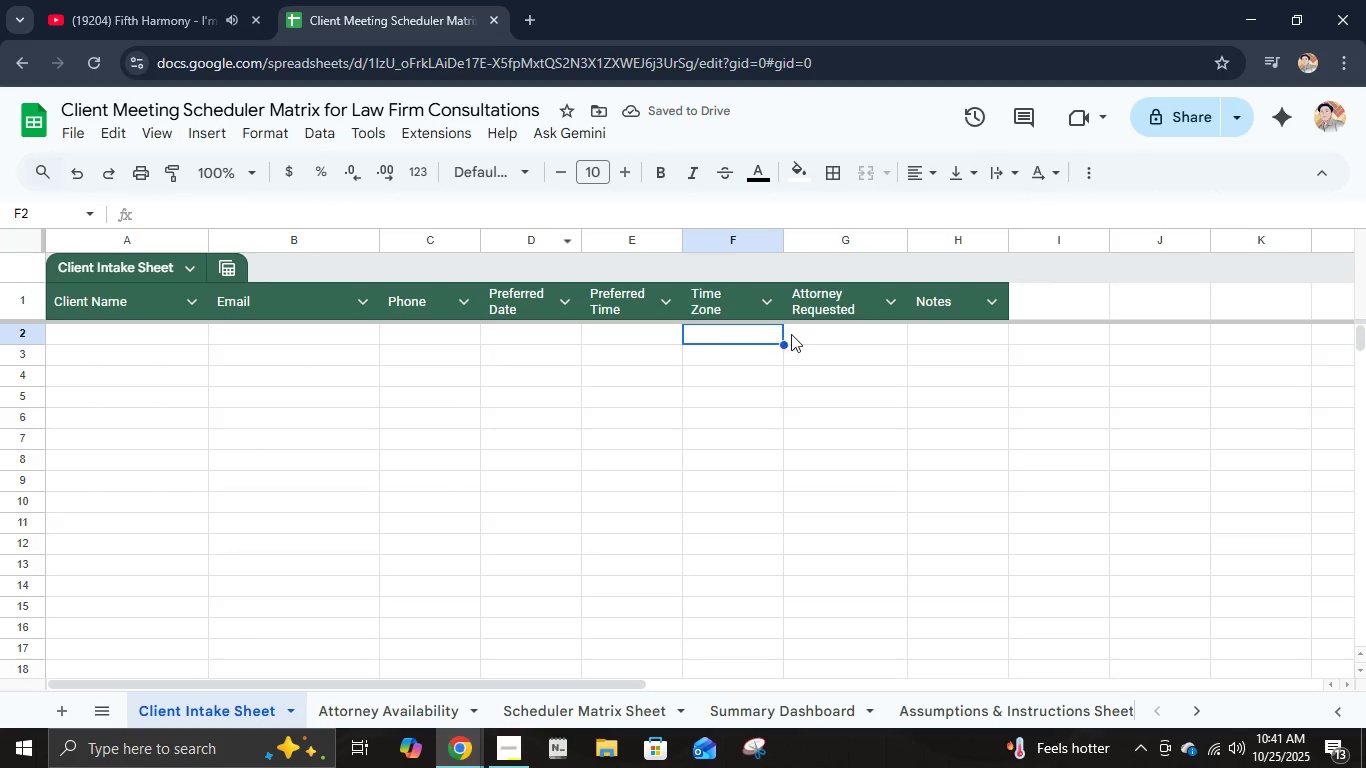 
left_click([793, 334])
 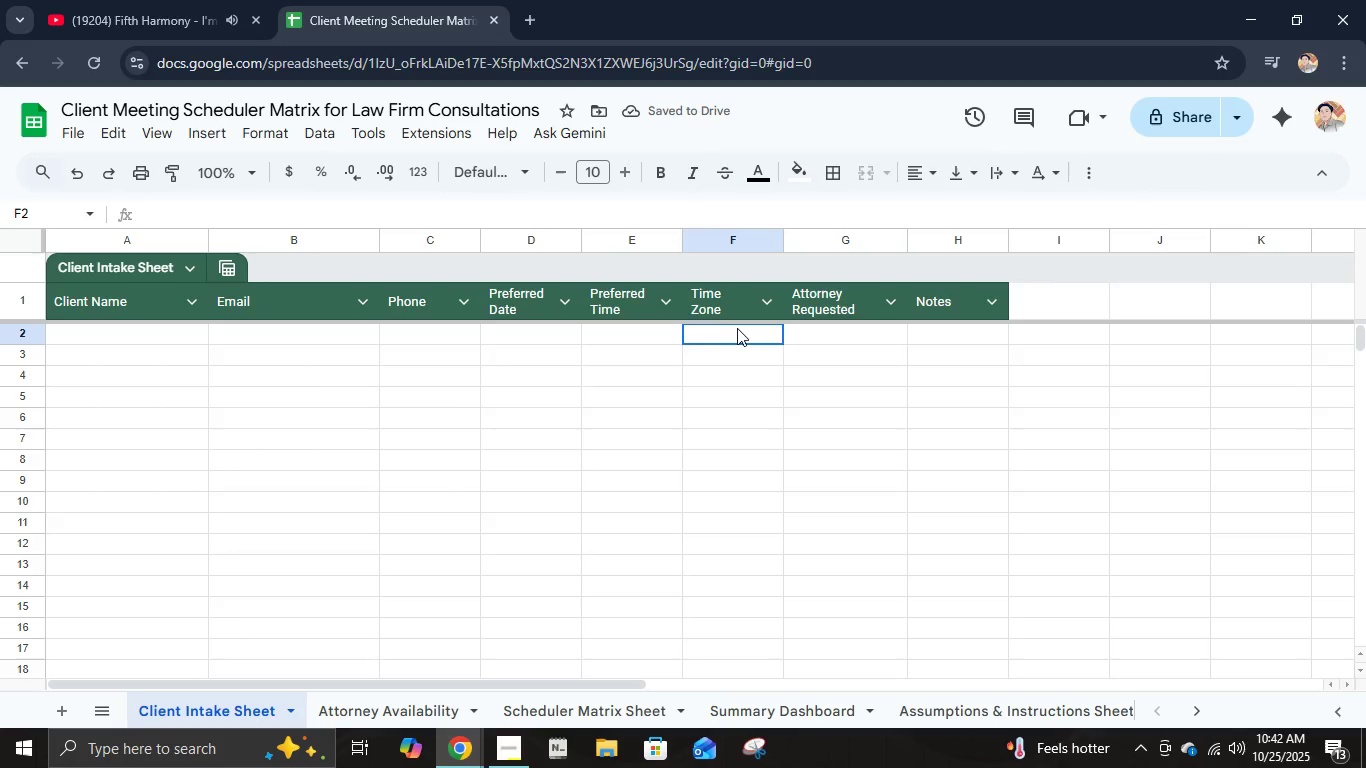 
left_click([737, 328])
 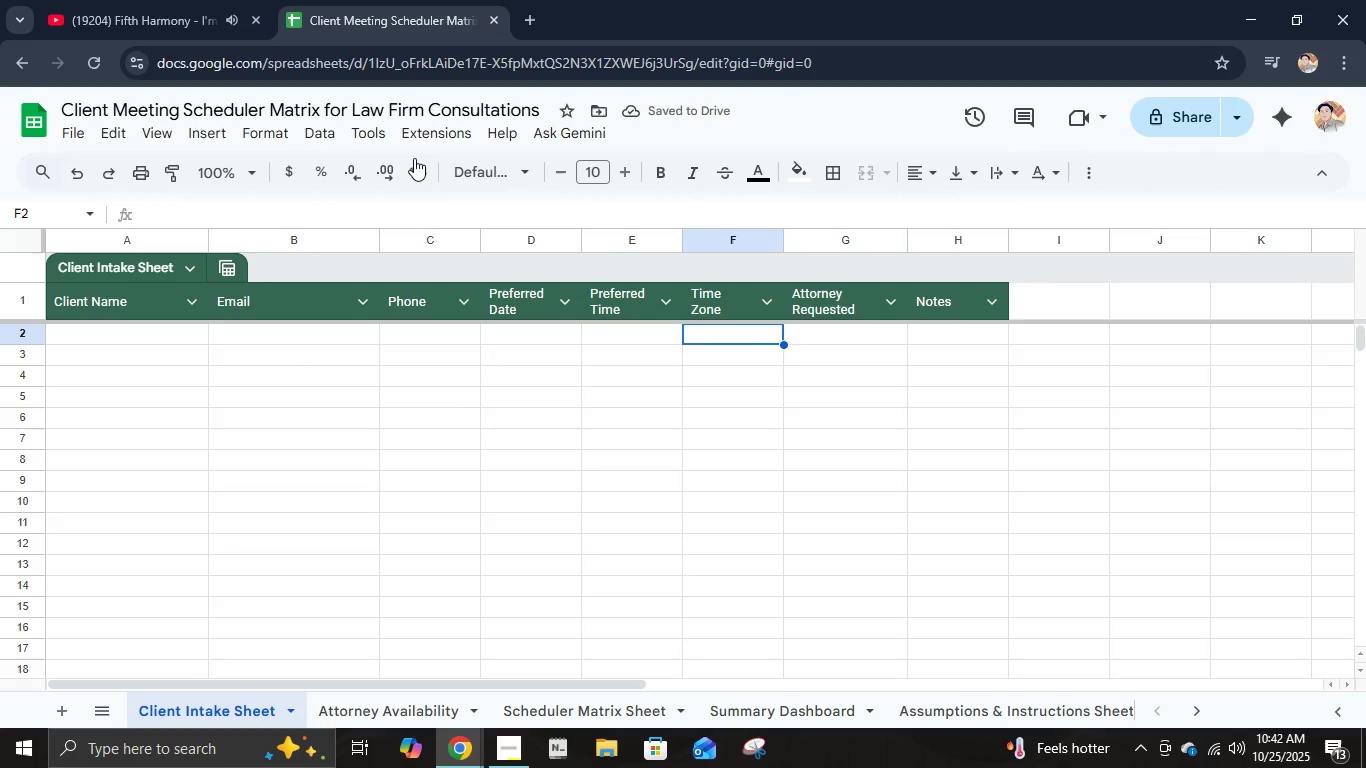 
left_click([416, 161])
 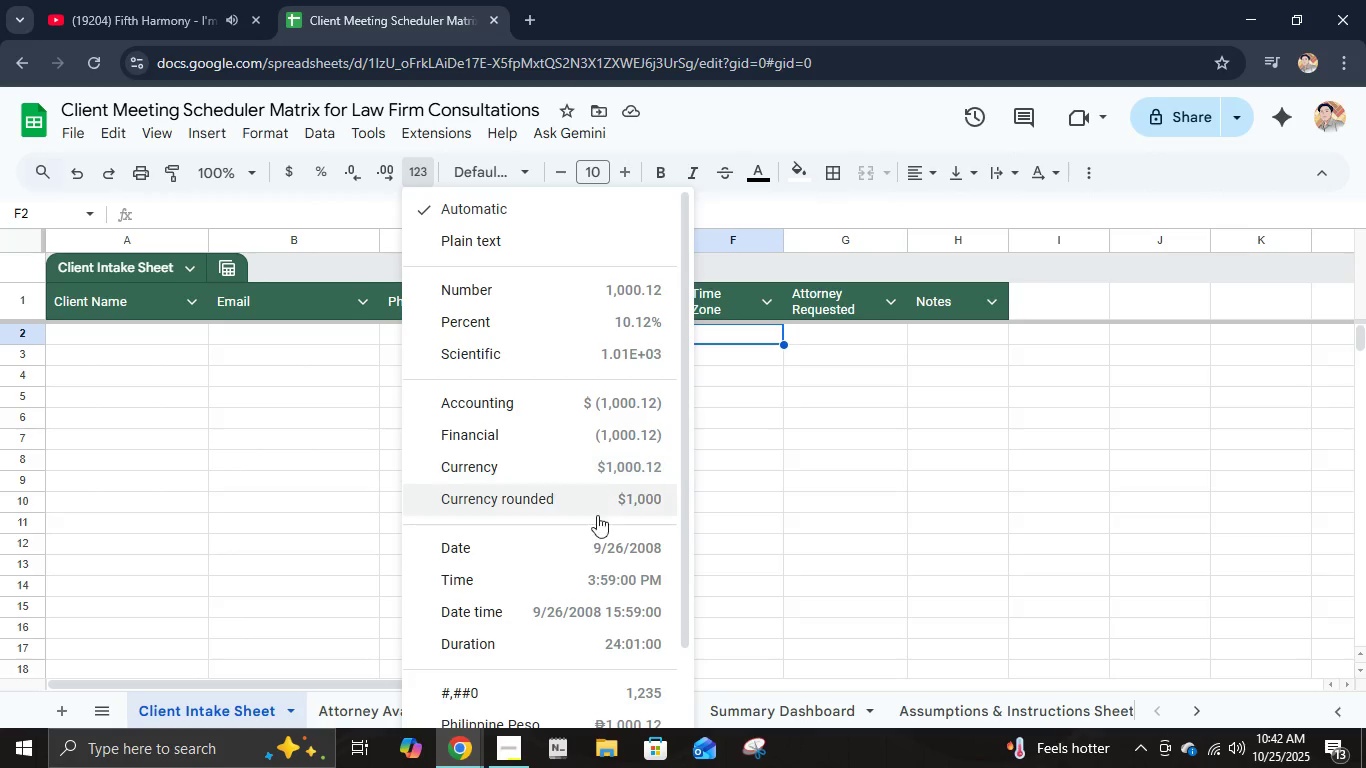 
scroll: coordinate [597, 658], scroll_direction: down, amount: 5.0
 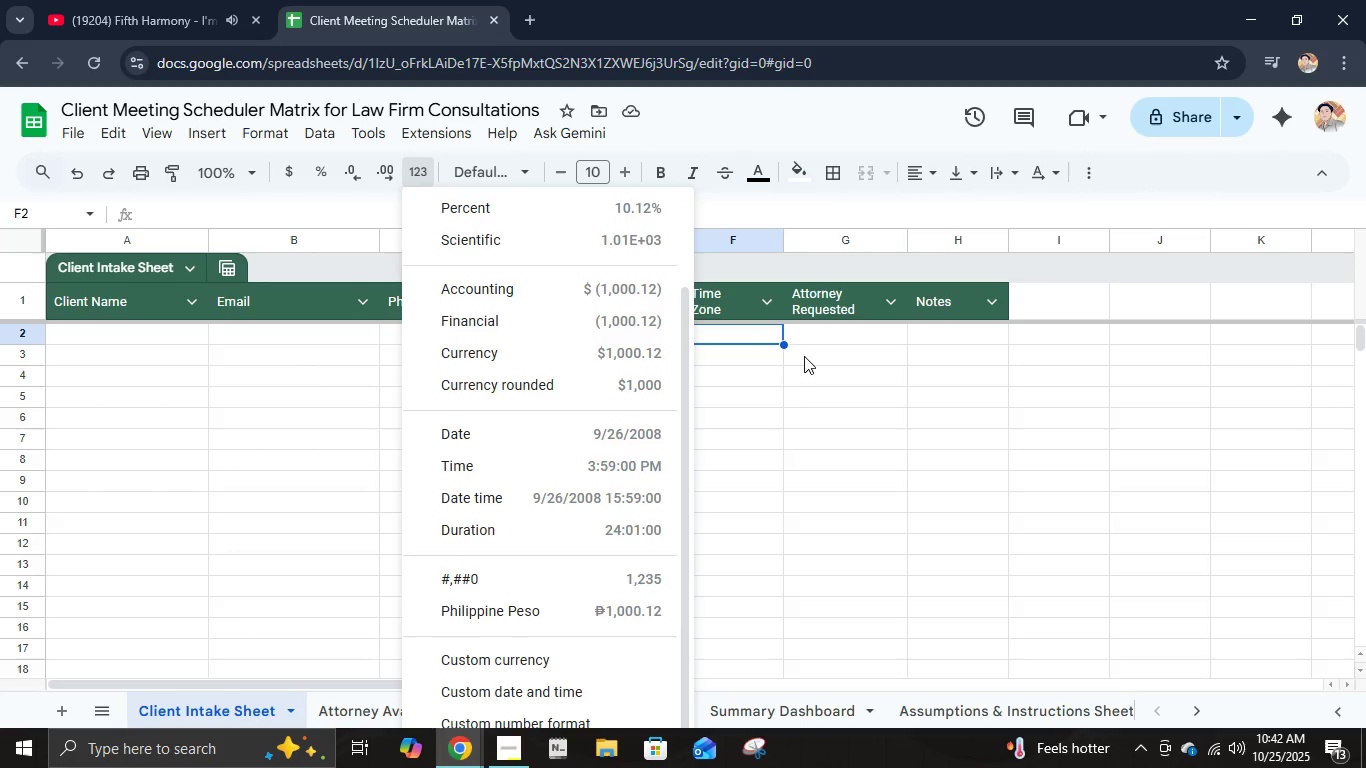 
left_click([812, 339])
 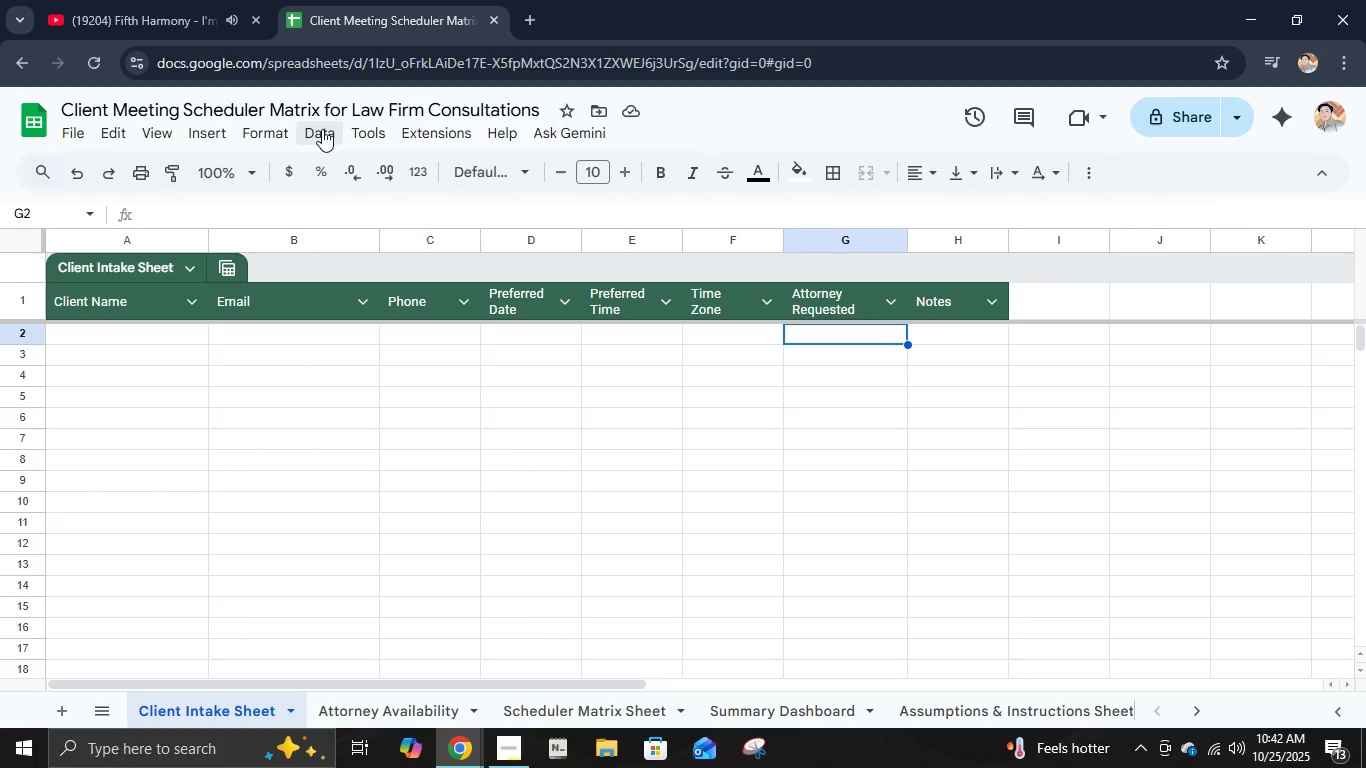 
wait(6.77)
 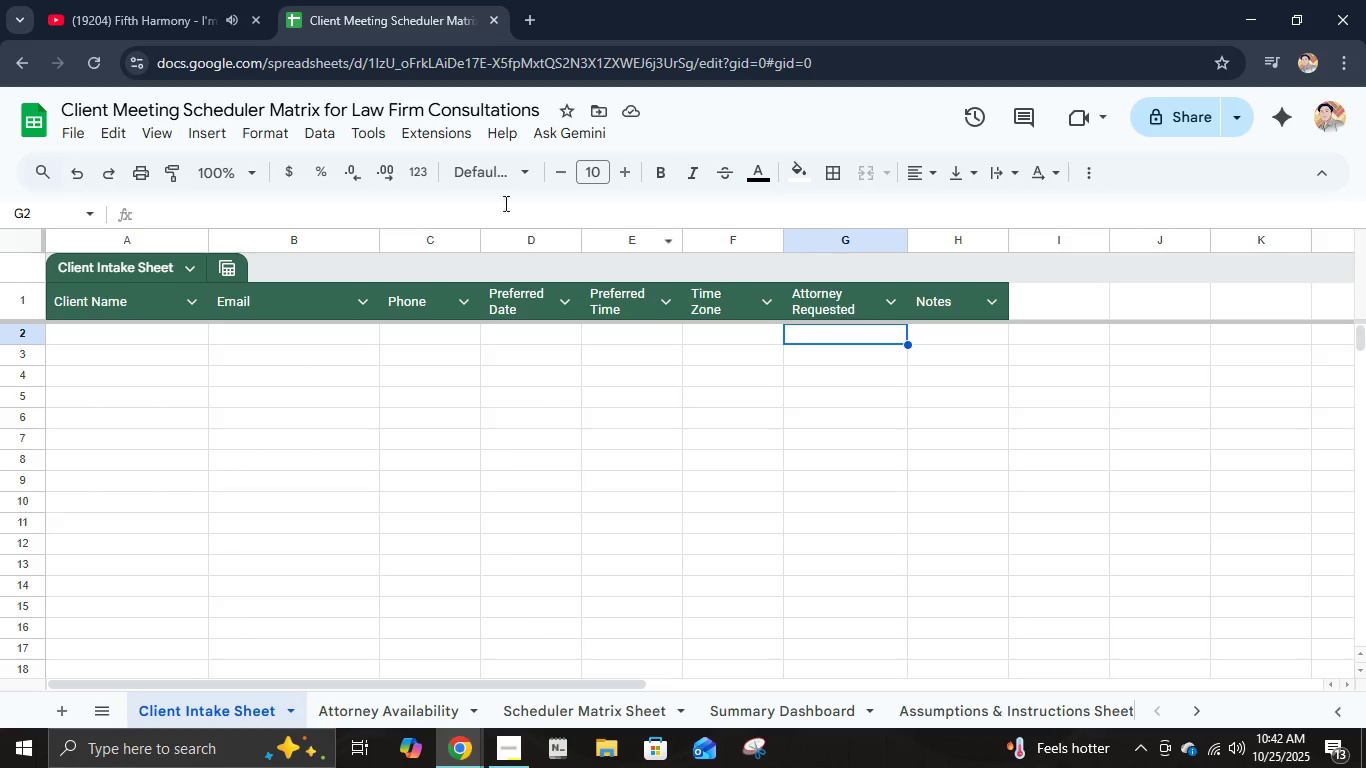 
left_click([323, 129])
 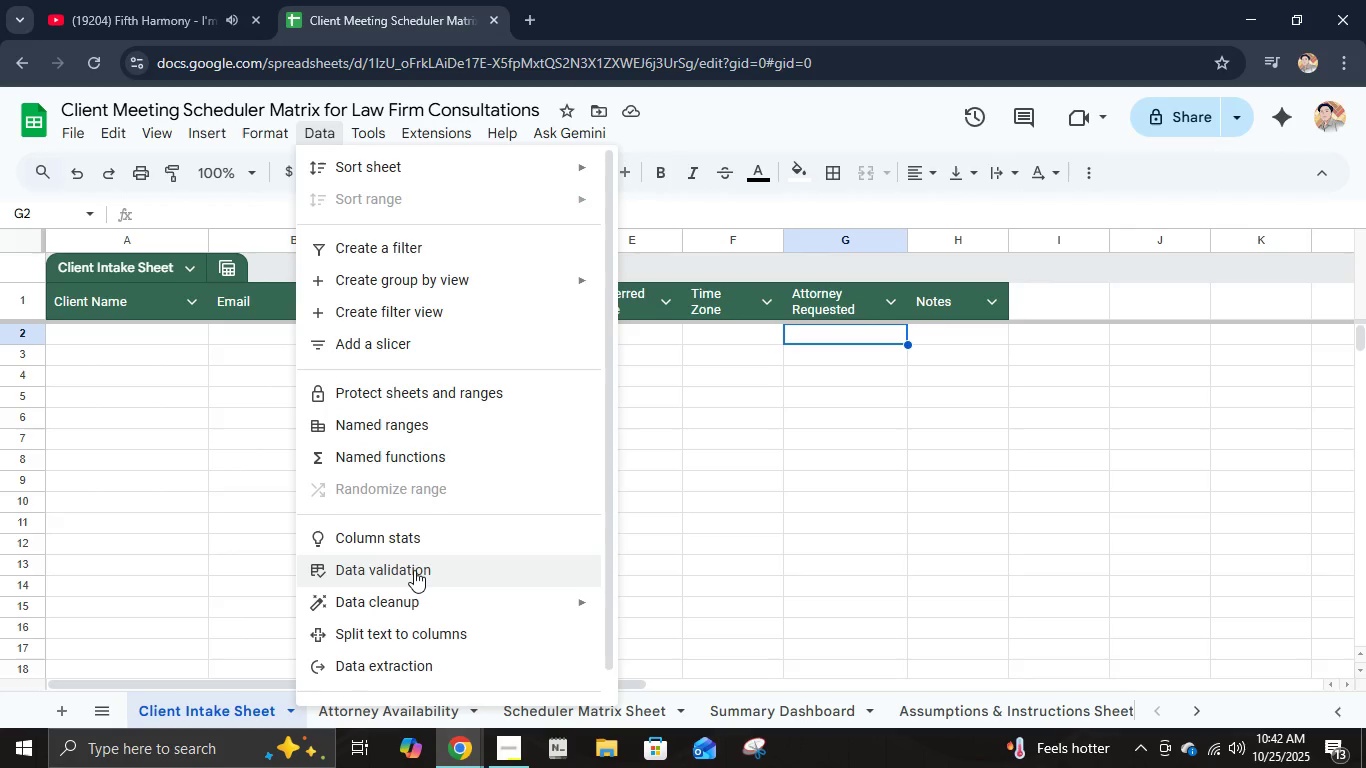 
left_click([414, 570])
 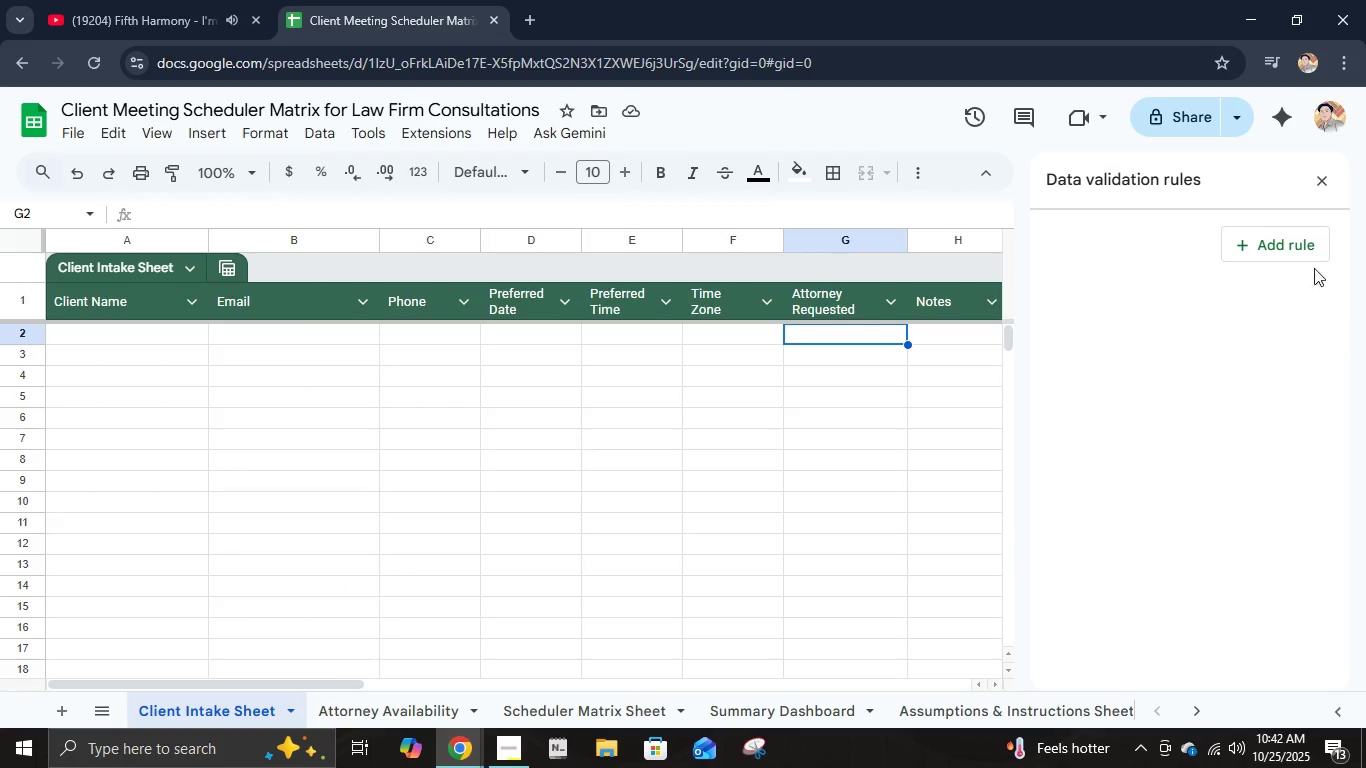 
left_click([1304, 253])
 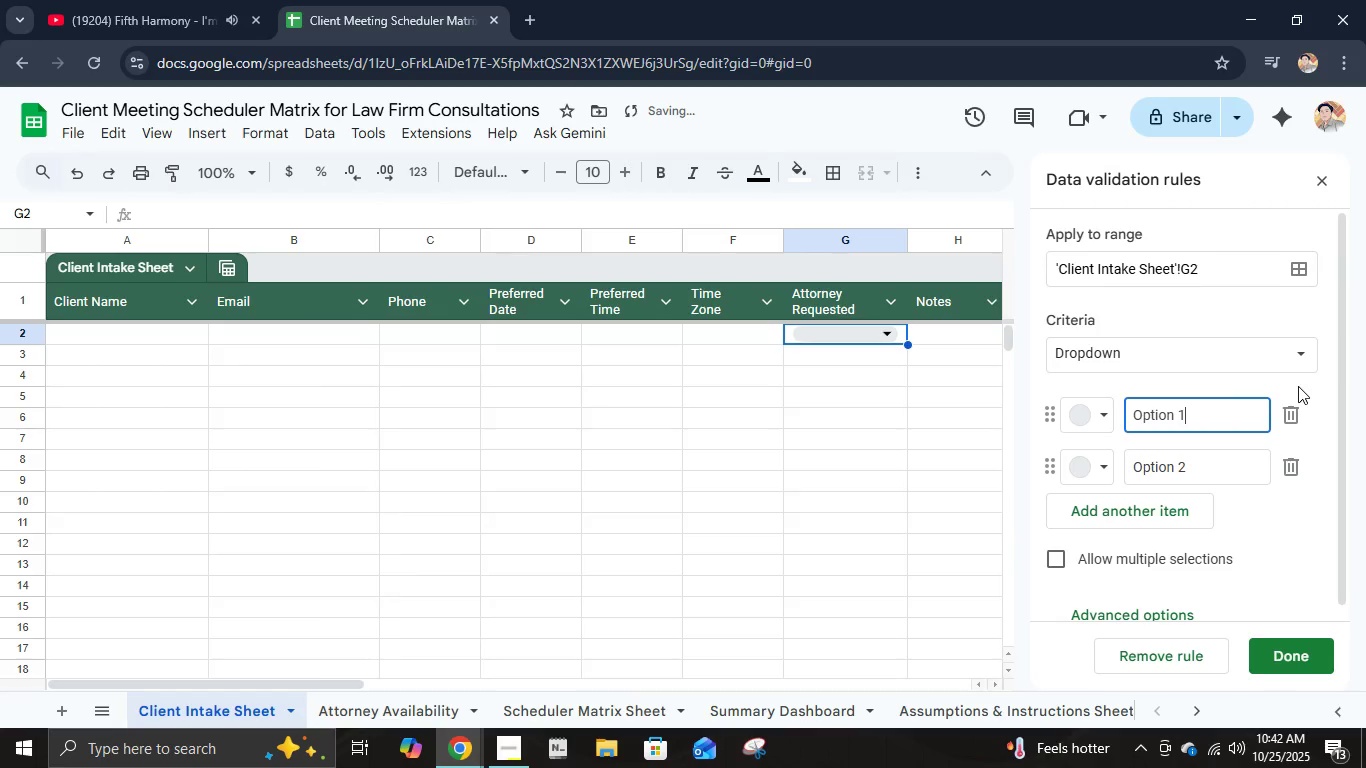 
key(Control+ControlLeft)
 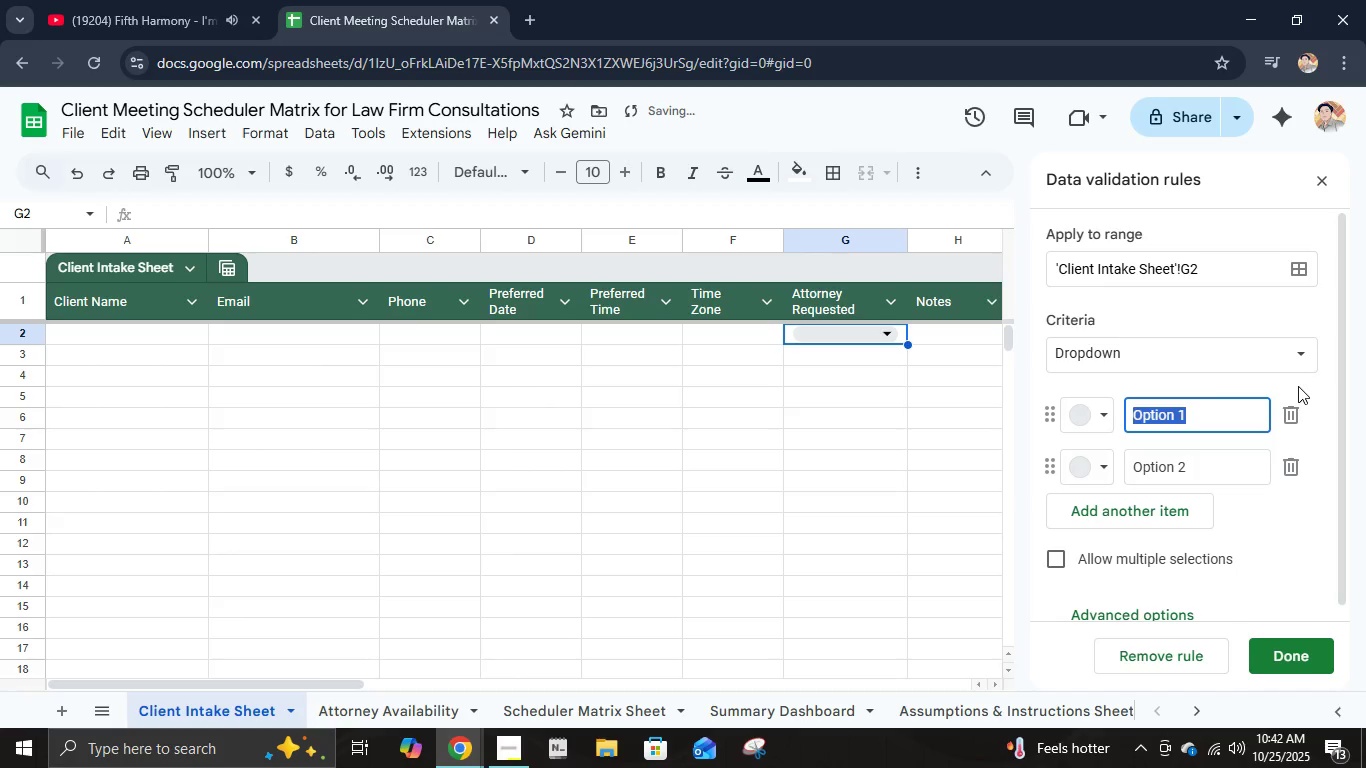 
key(Control+A)
 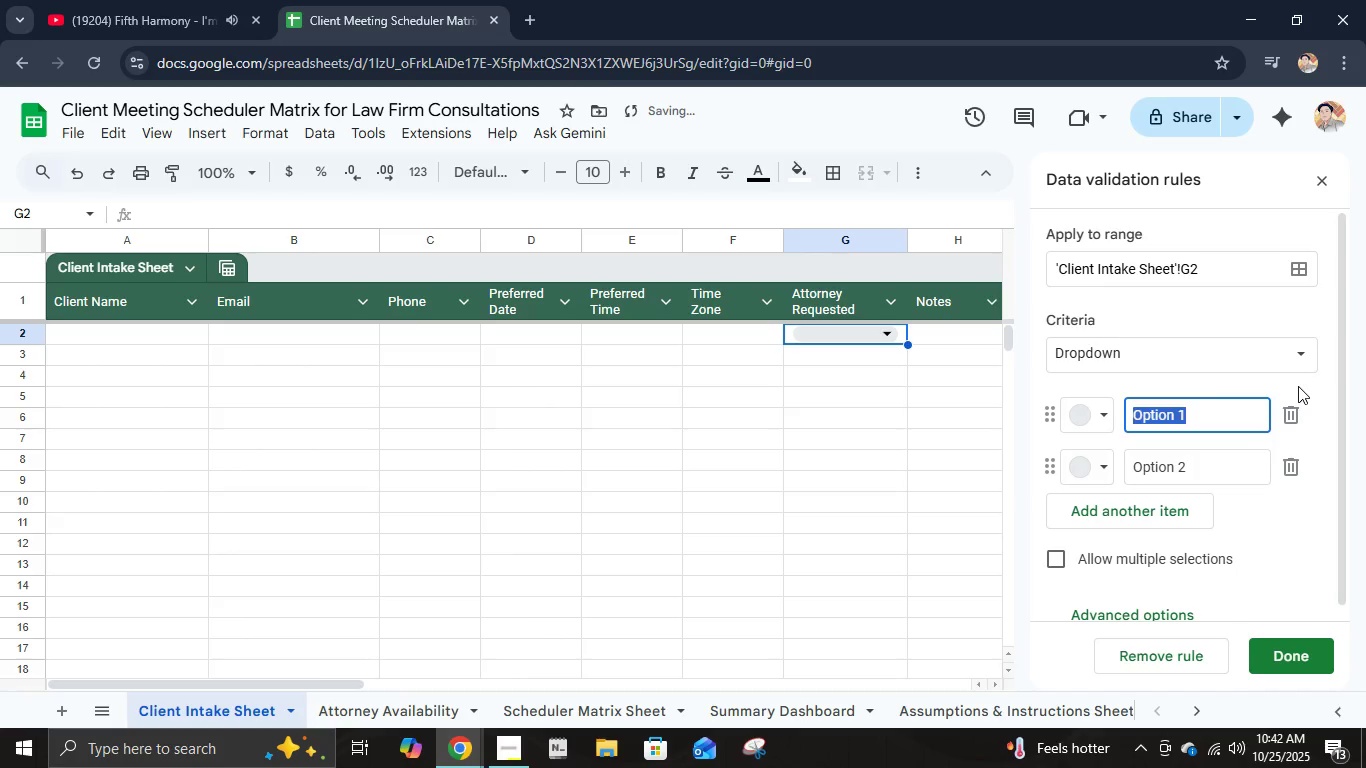 
type(Atty. A)
 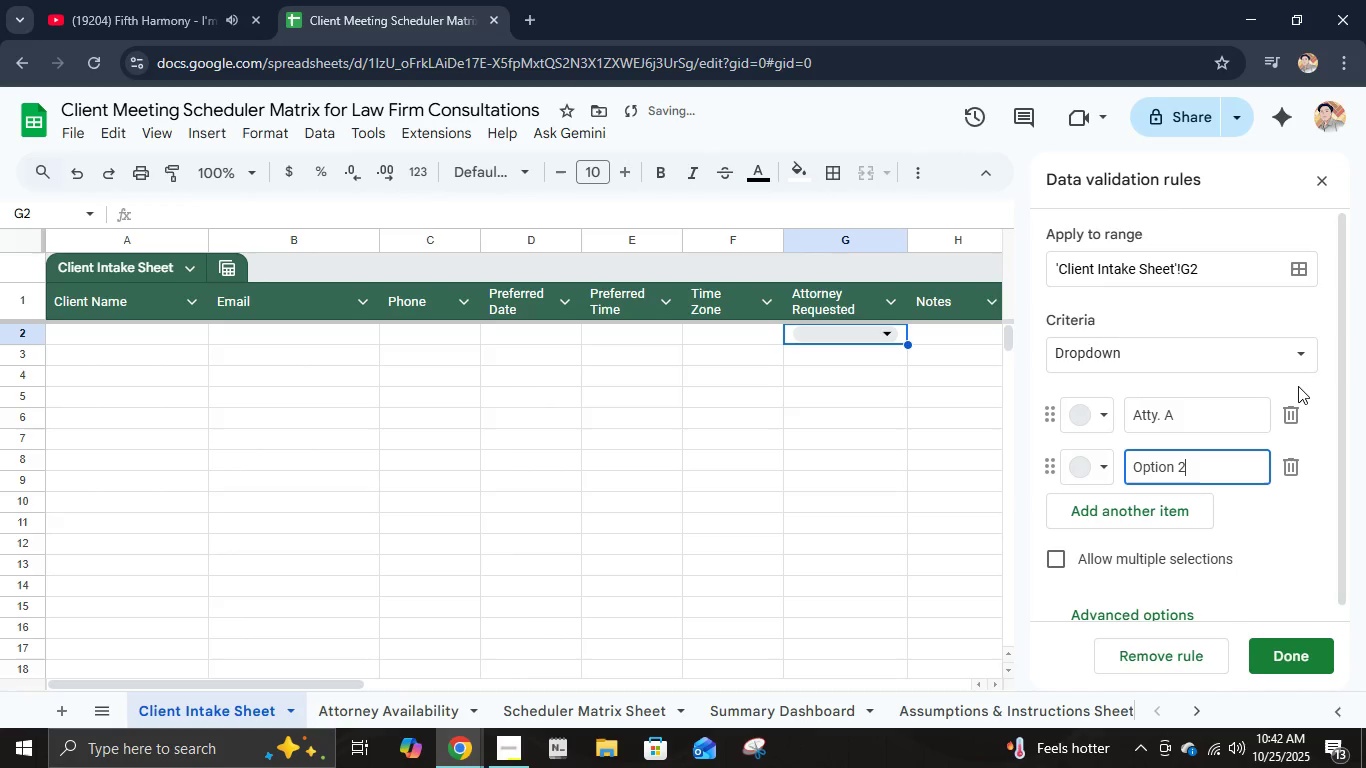 
key(Enter)
 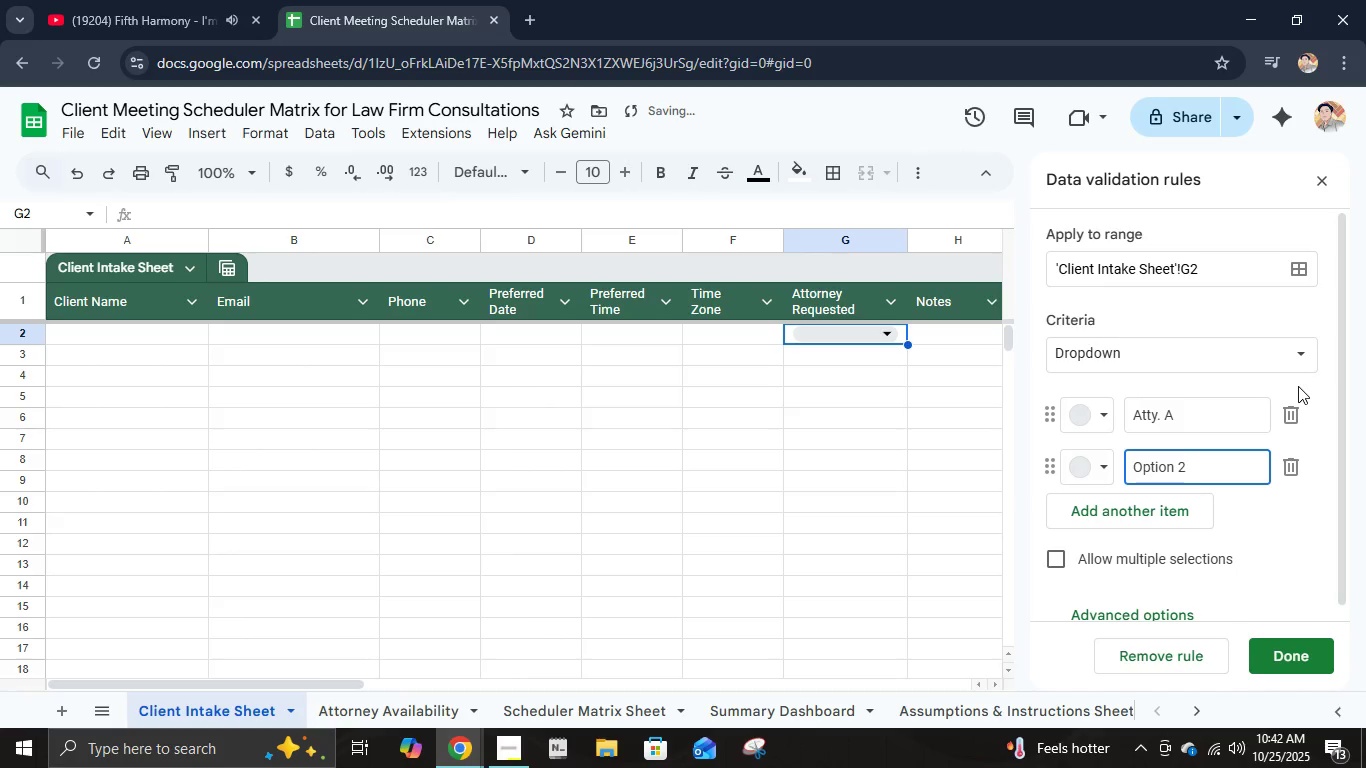 
key(Control+A)
 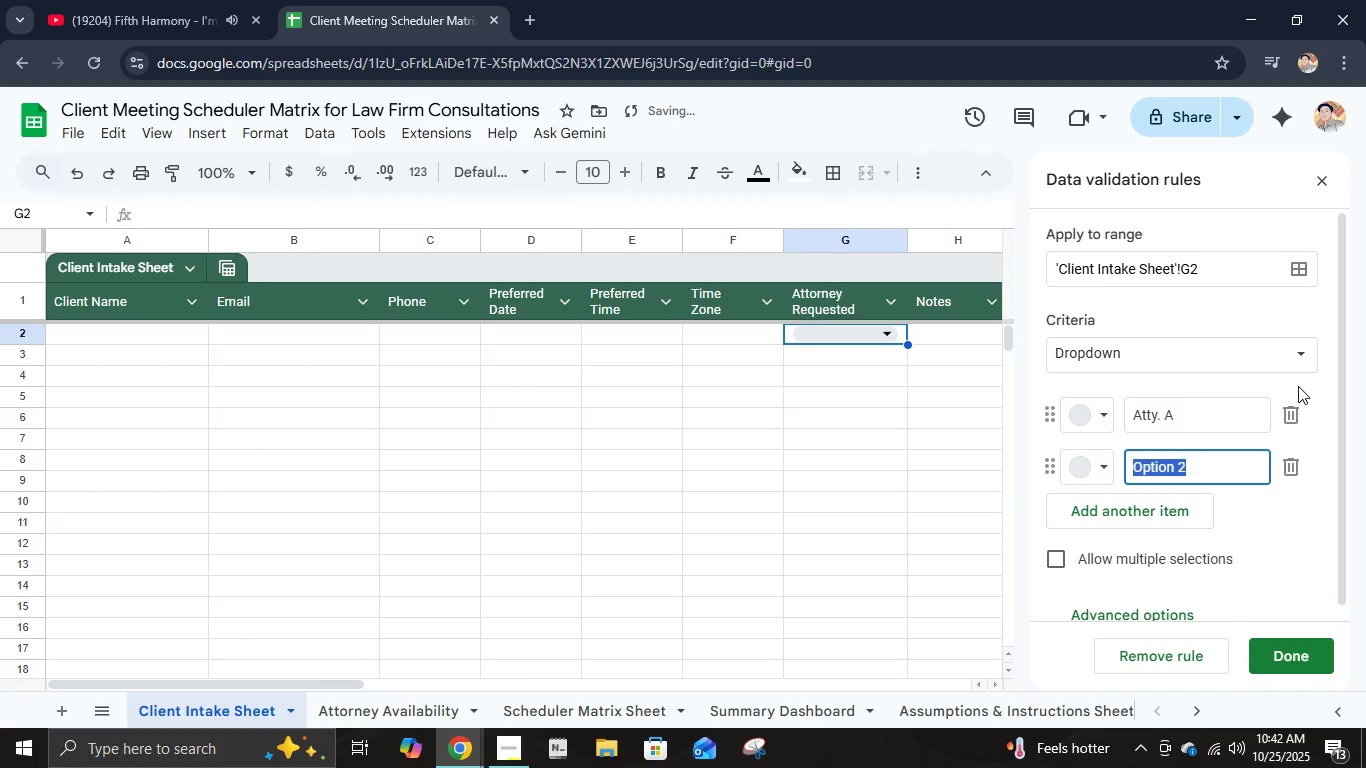 
type(Atty. B)
 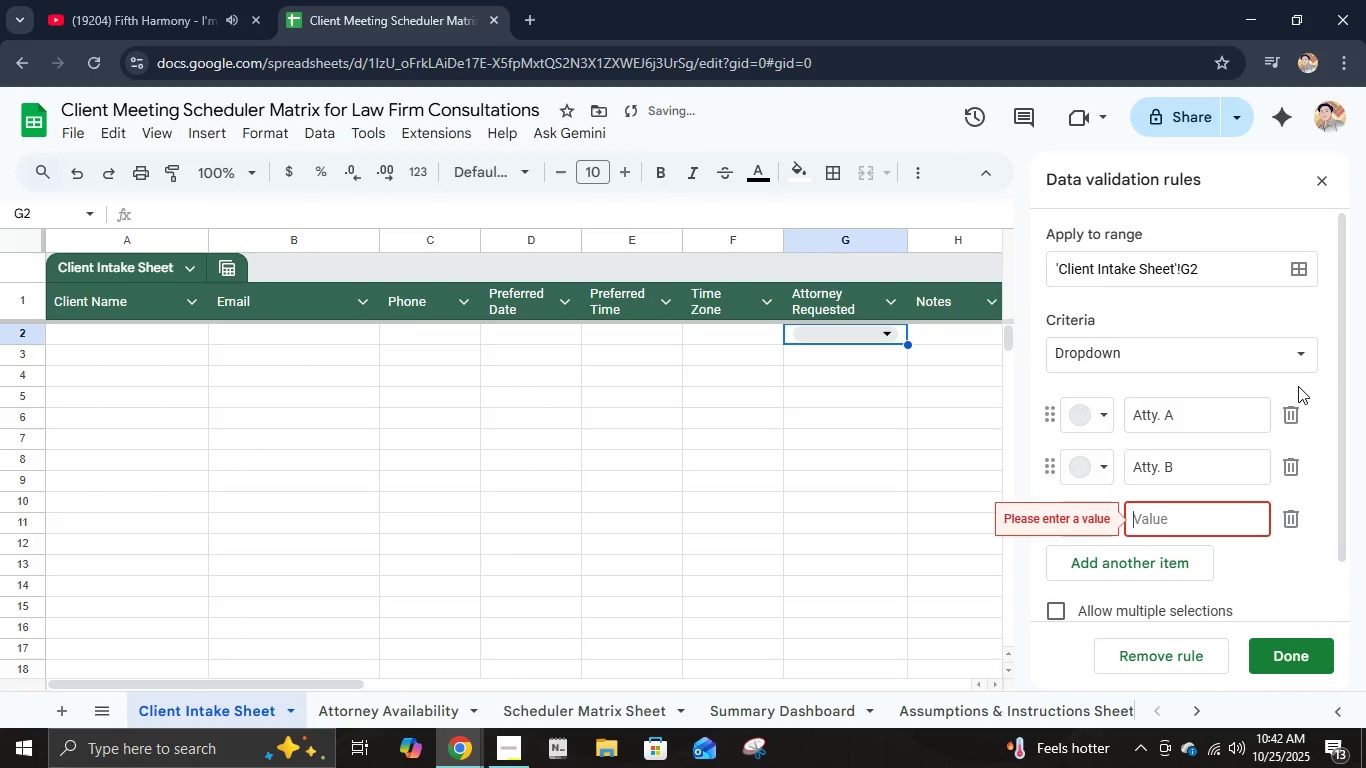 
 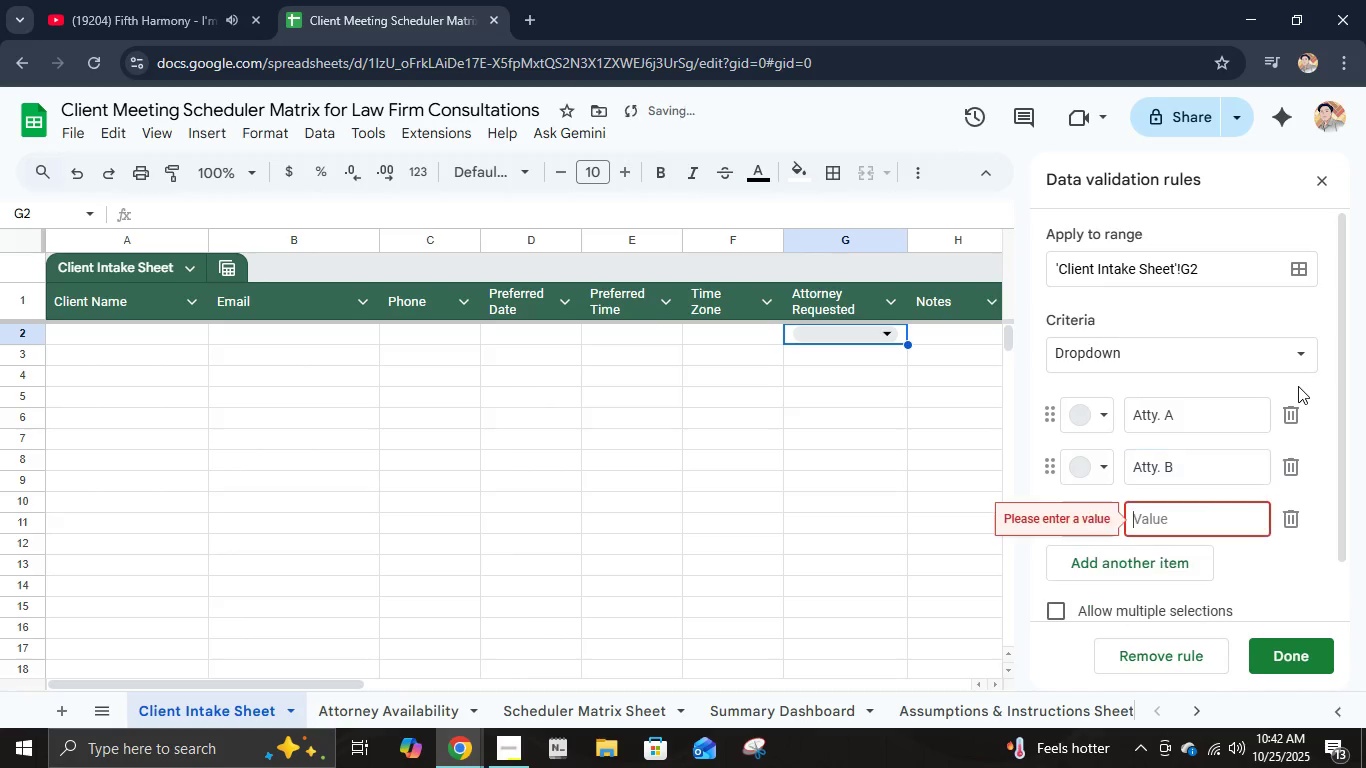 
key(Enter)
 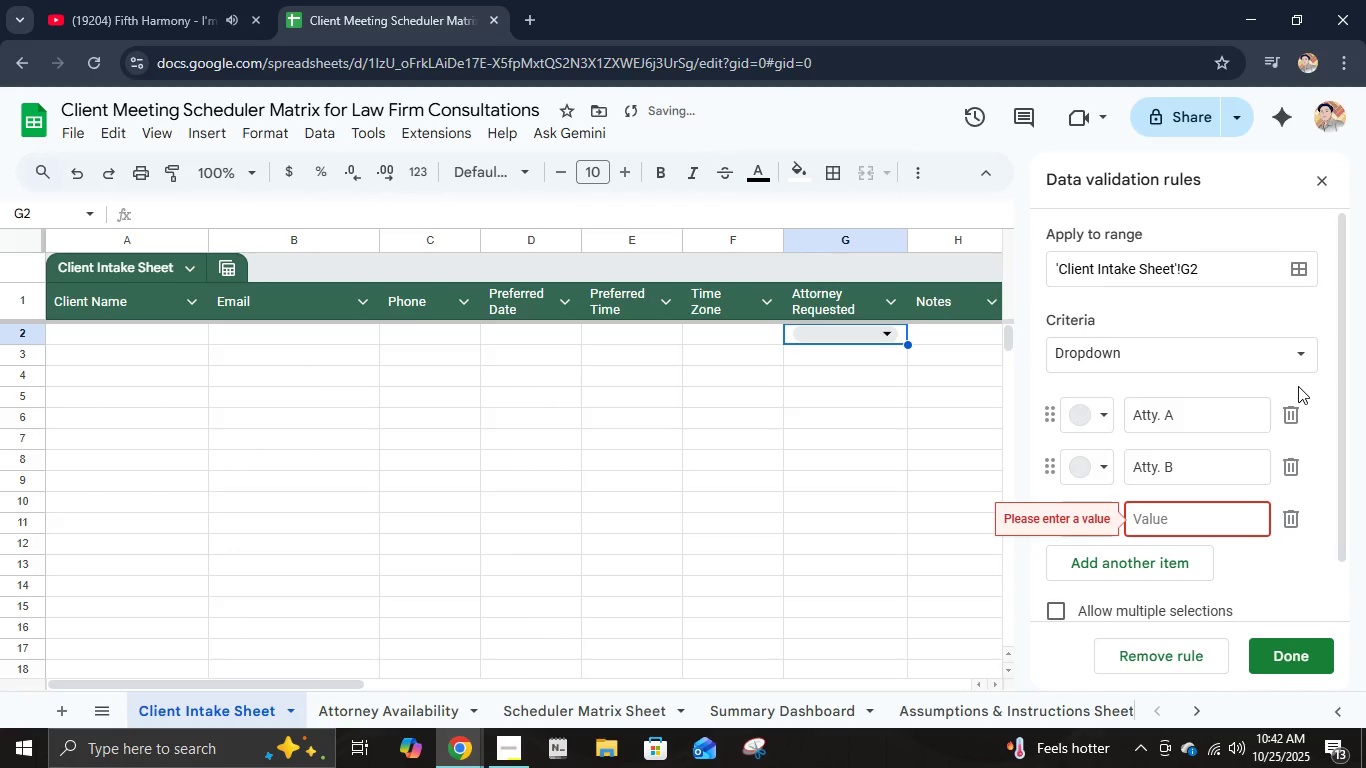 
hold_key(key=ControlLeft, duration=0.36)
 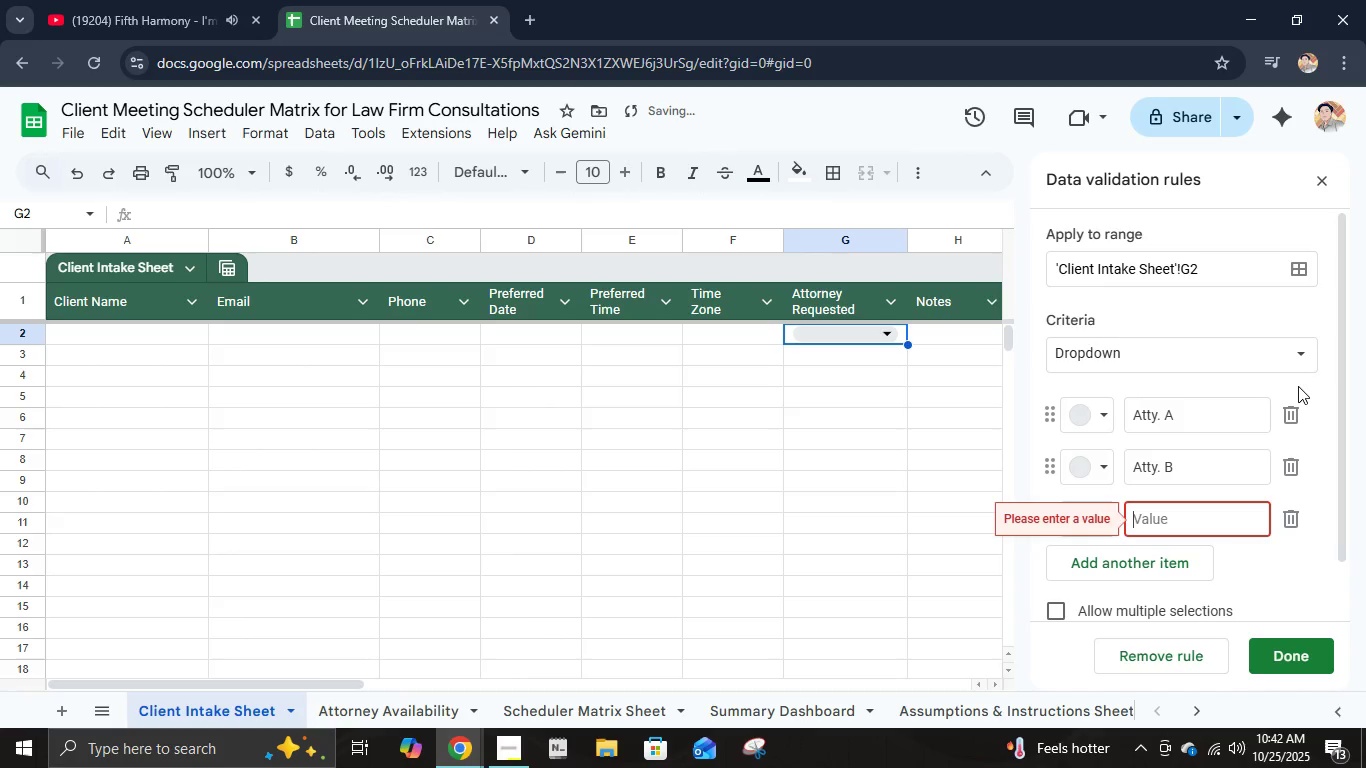 
type(Atty )
key(Backspace)
type(l)
key(Backspace)
type(. C)
 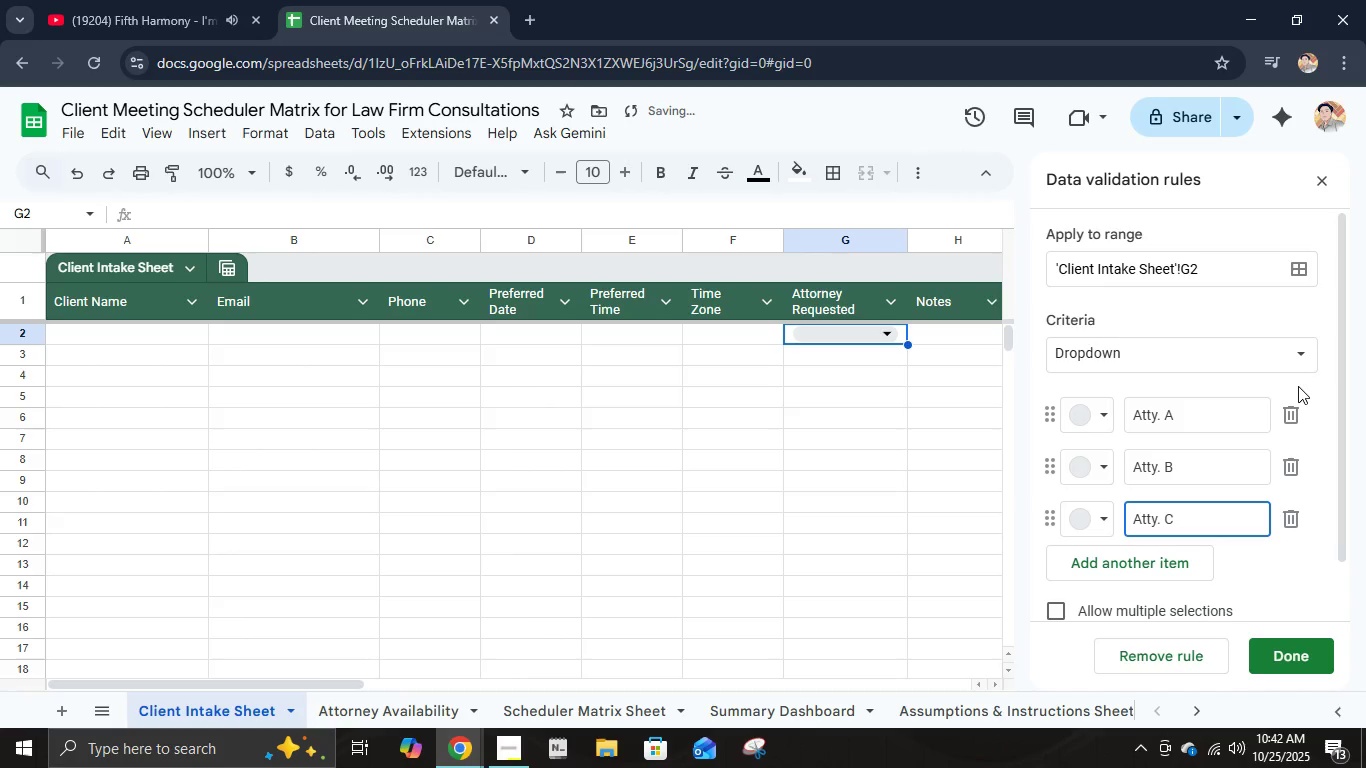 
key(Enter)
 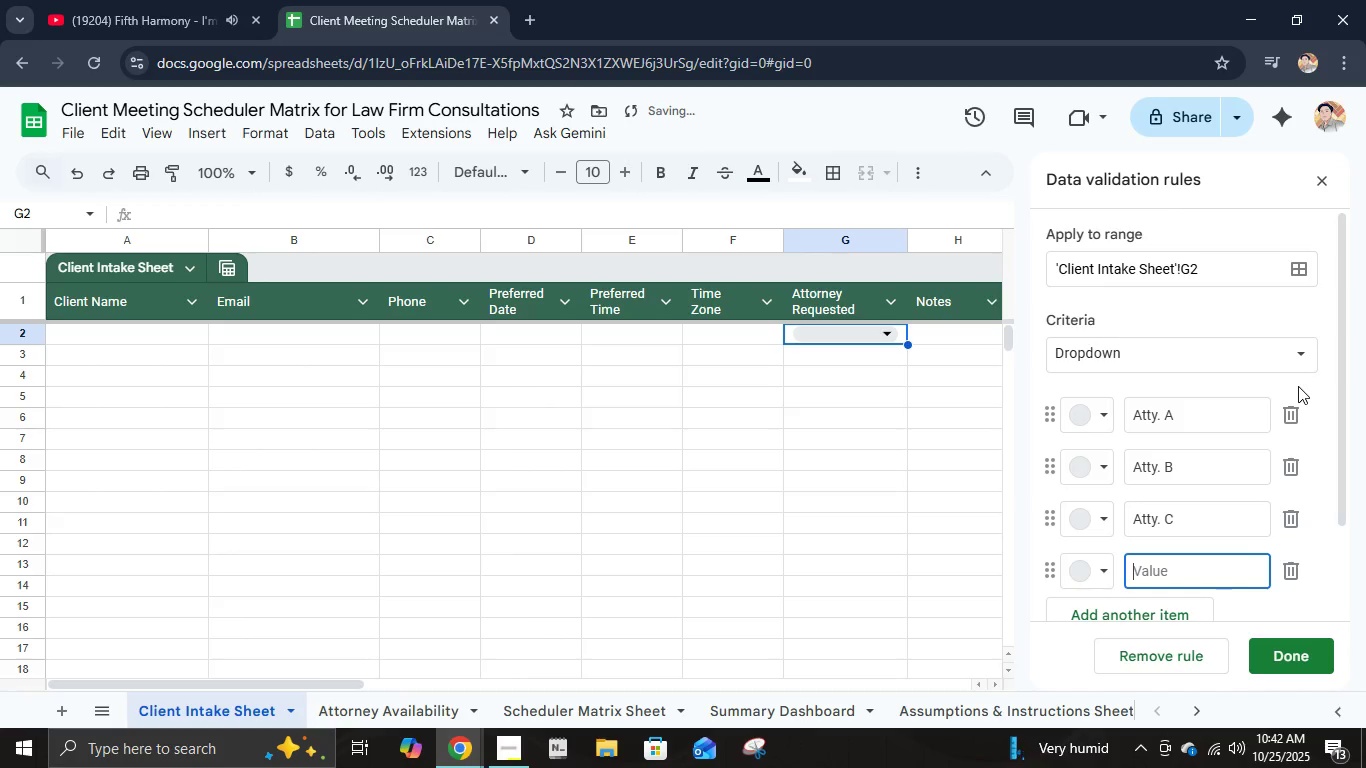 
type(Atty. D)
 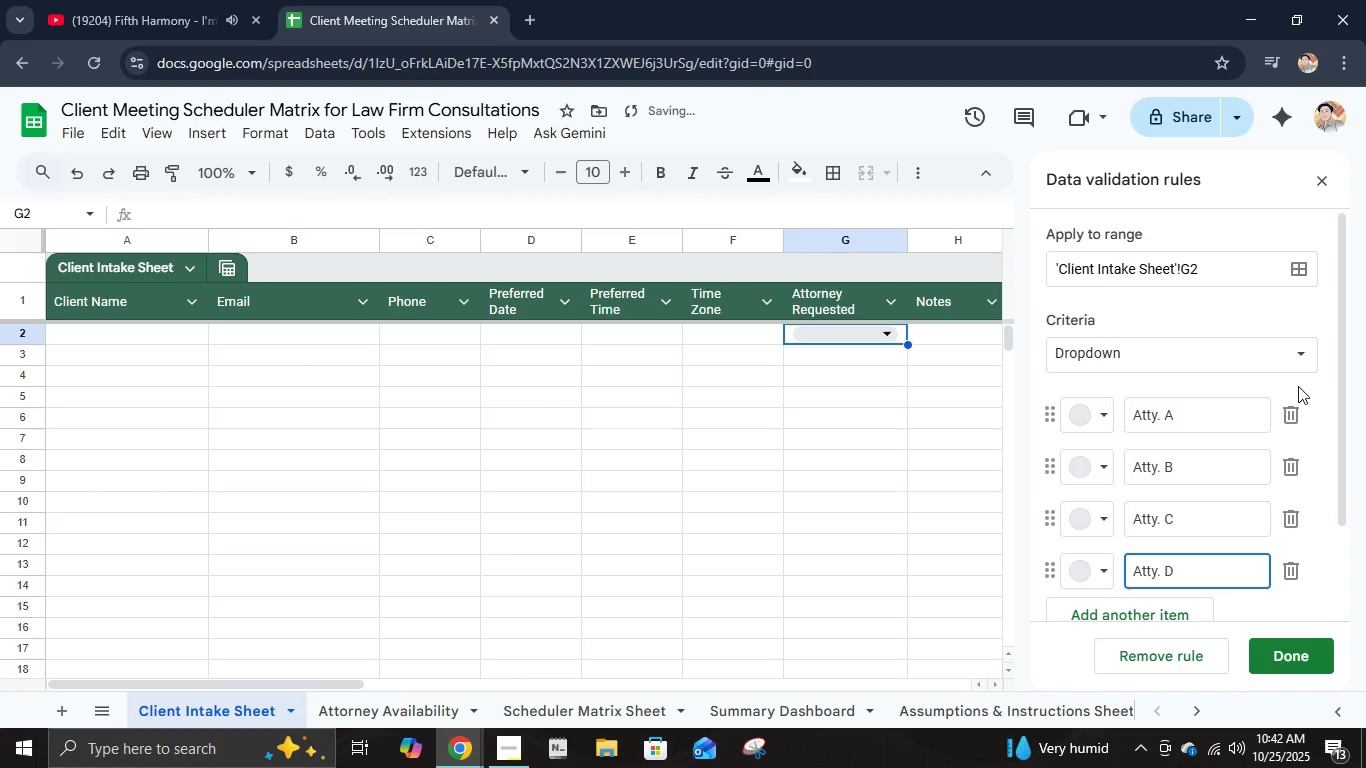 
left_click([1302, 647])
 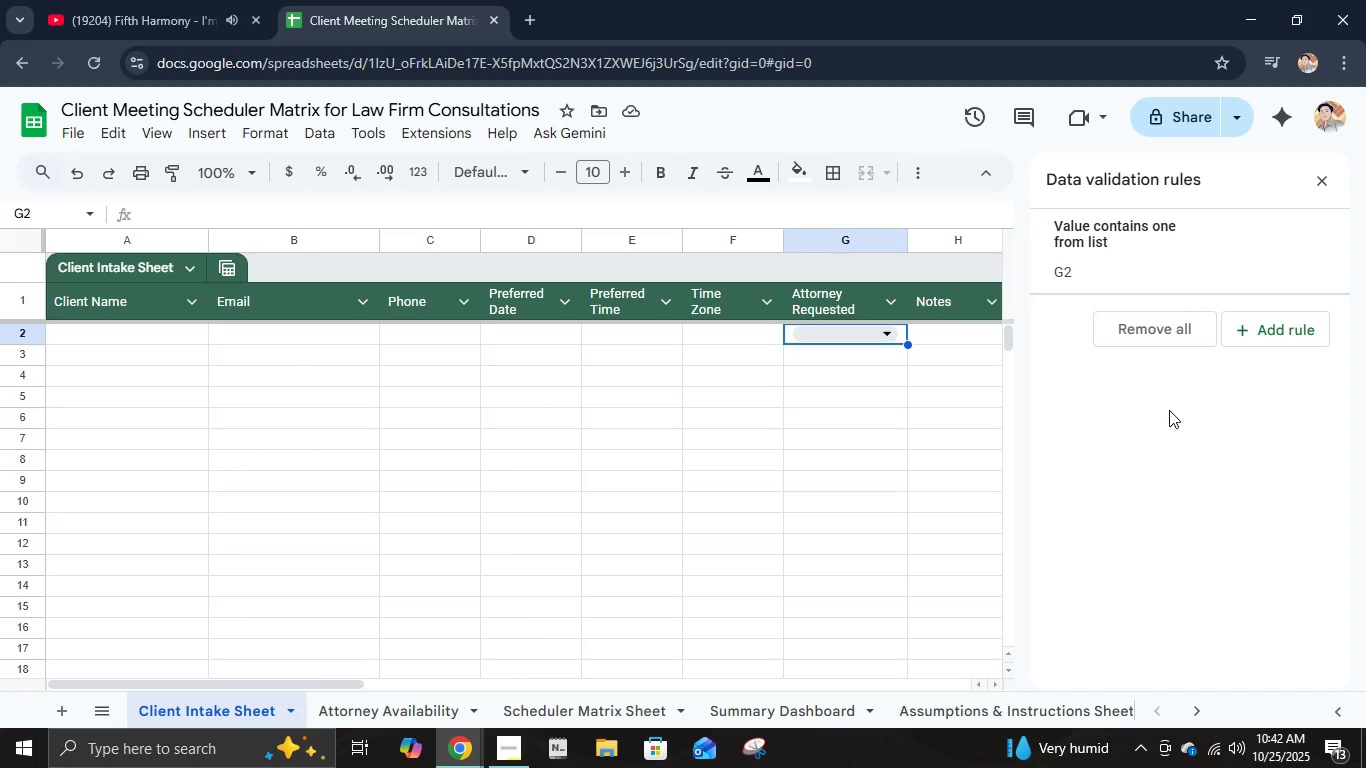 
wait(10.22)
 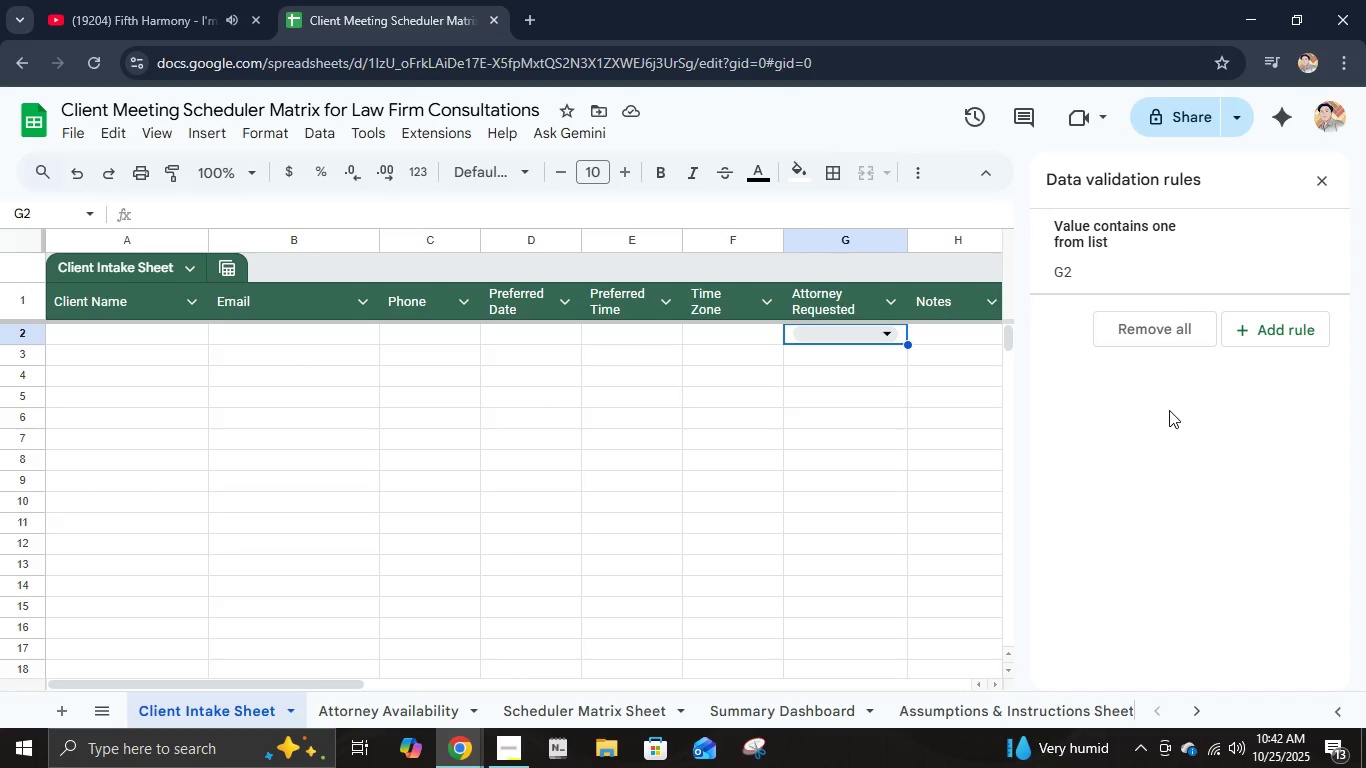 
double_click([1084, 274])
 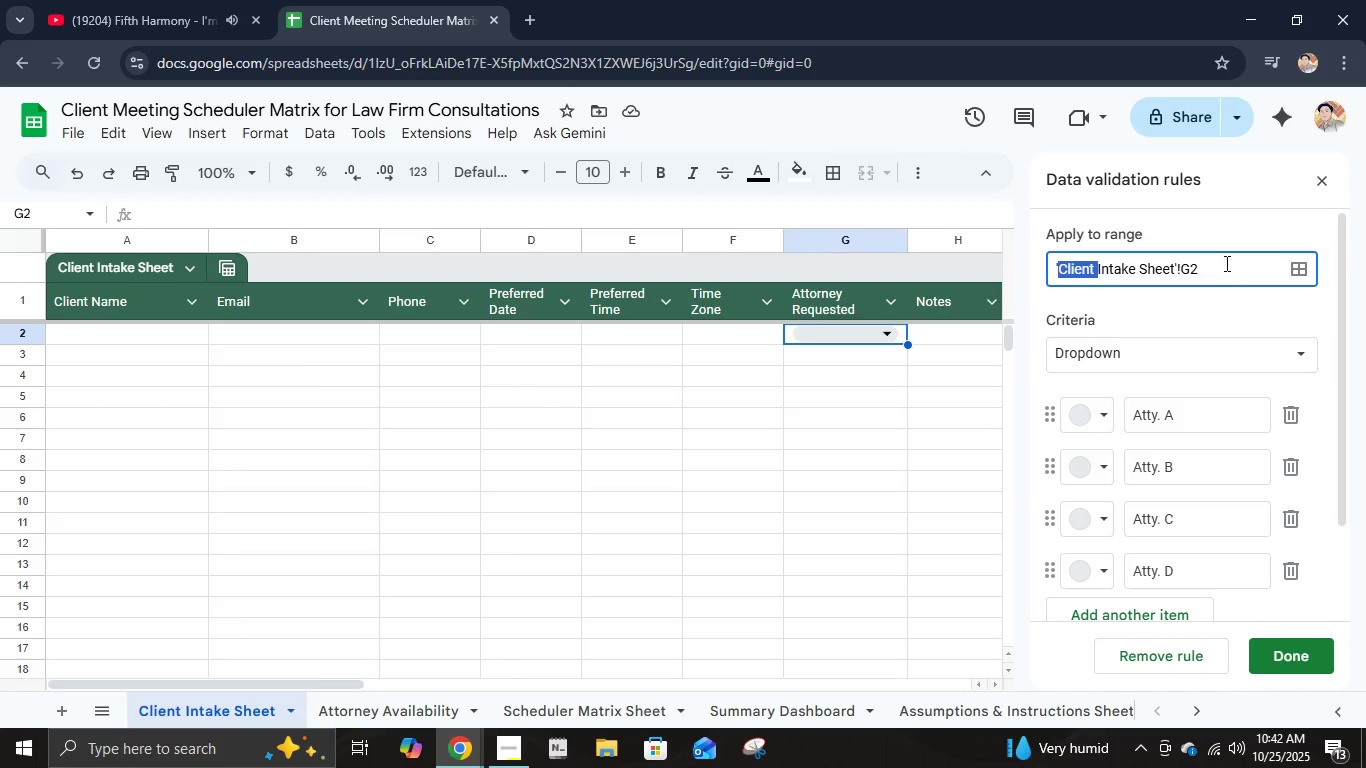 
left_click([1225, 263])
 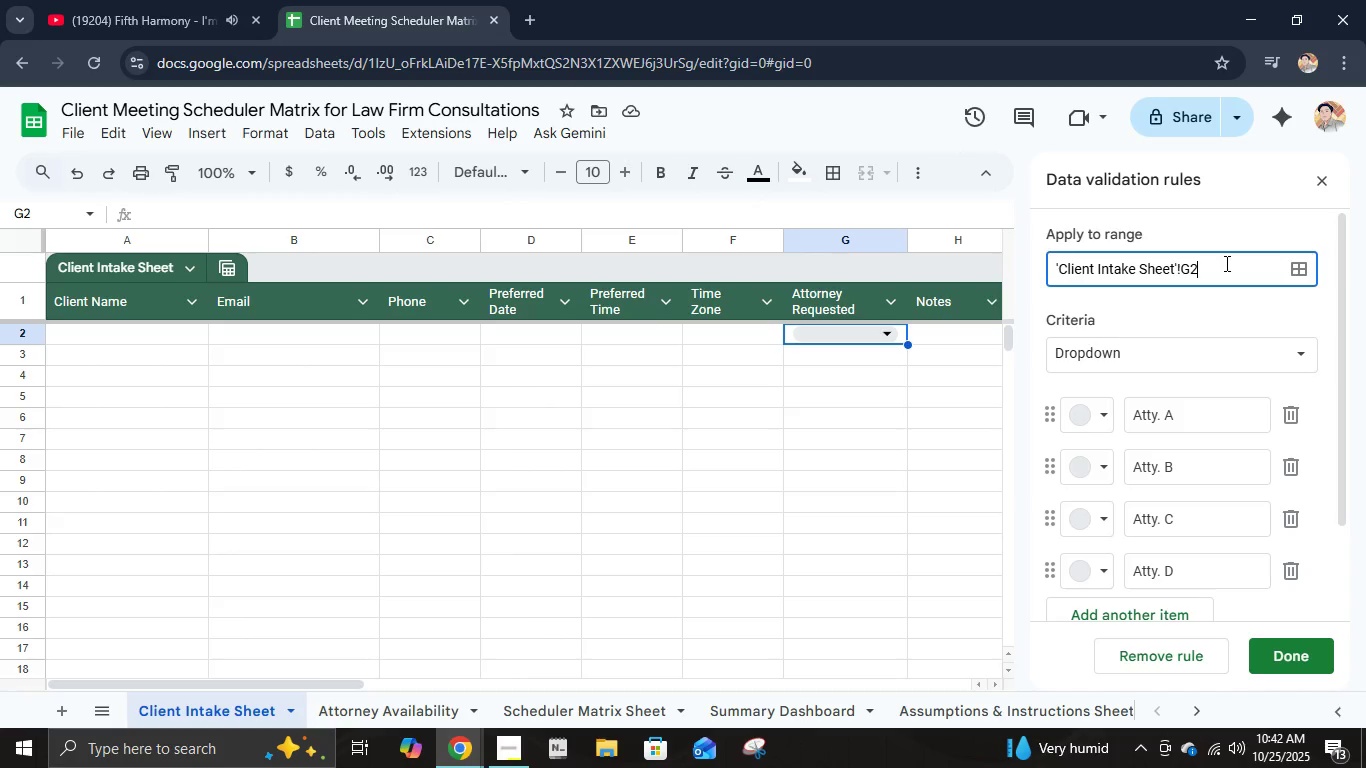 
wait(11.38)
 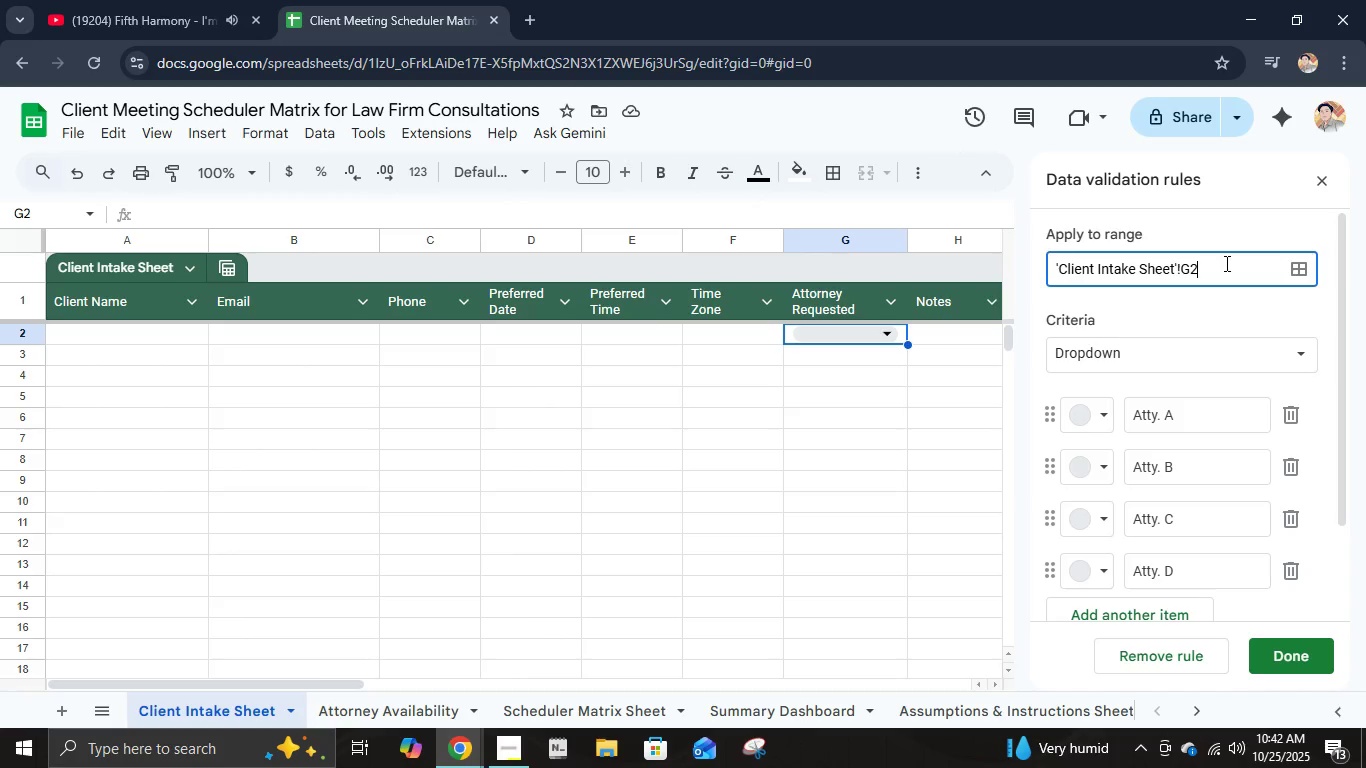 
left_click([1225, 263])
 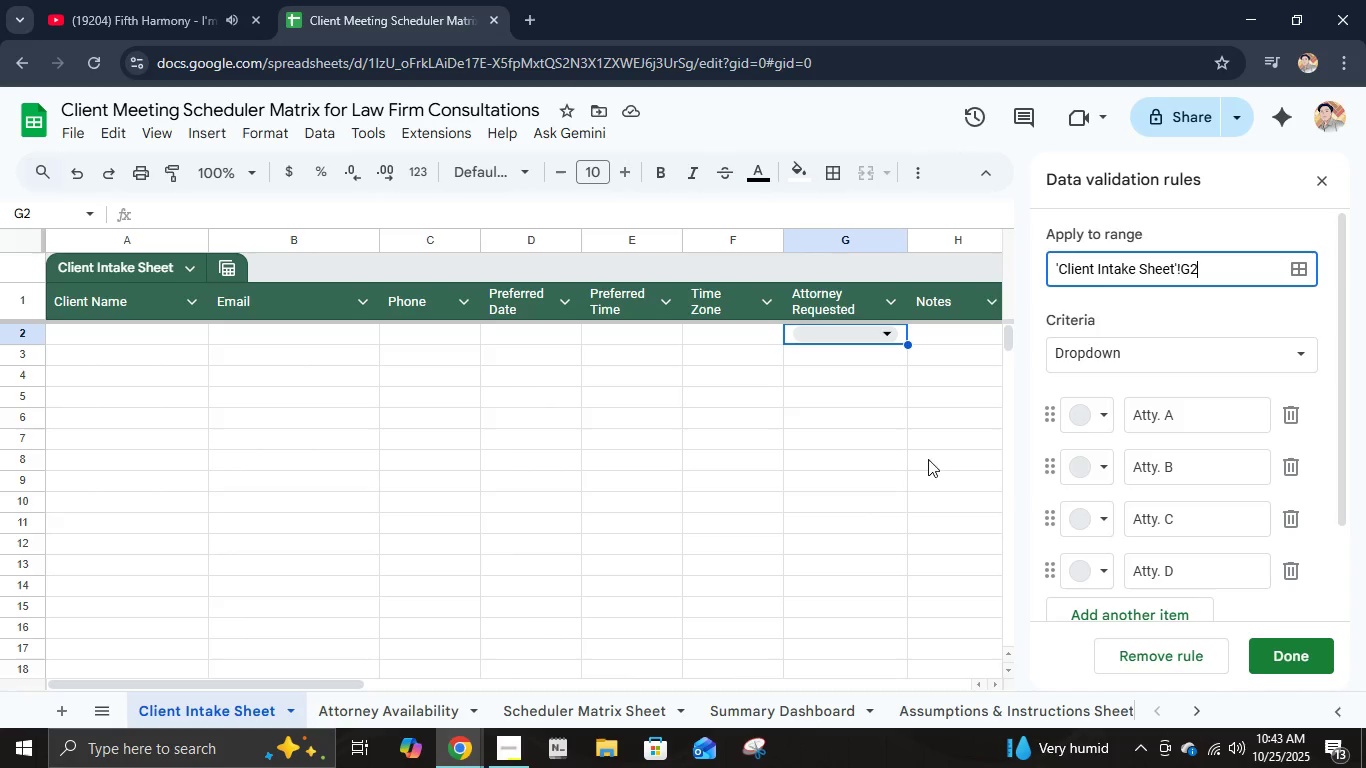 
left_click_drag(start_coordinate=[1174, 273], to_coordinate=[1062, 269])
 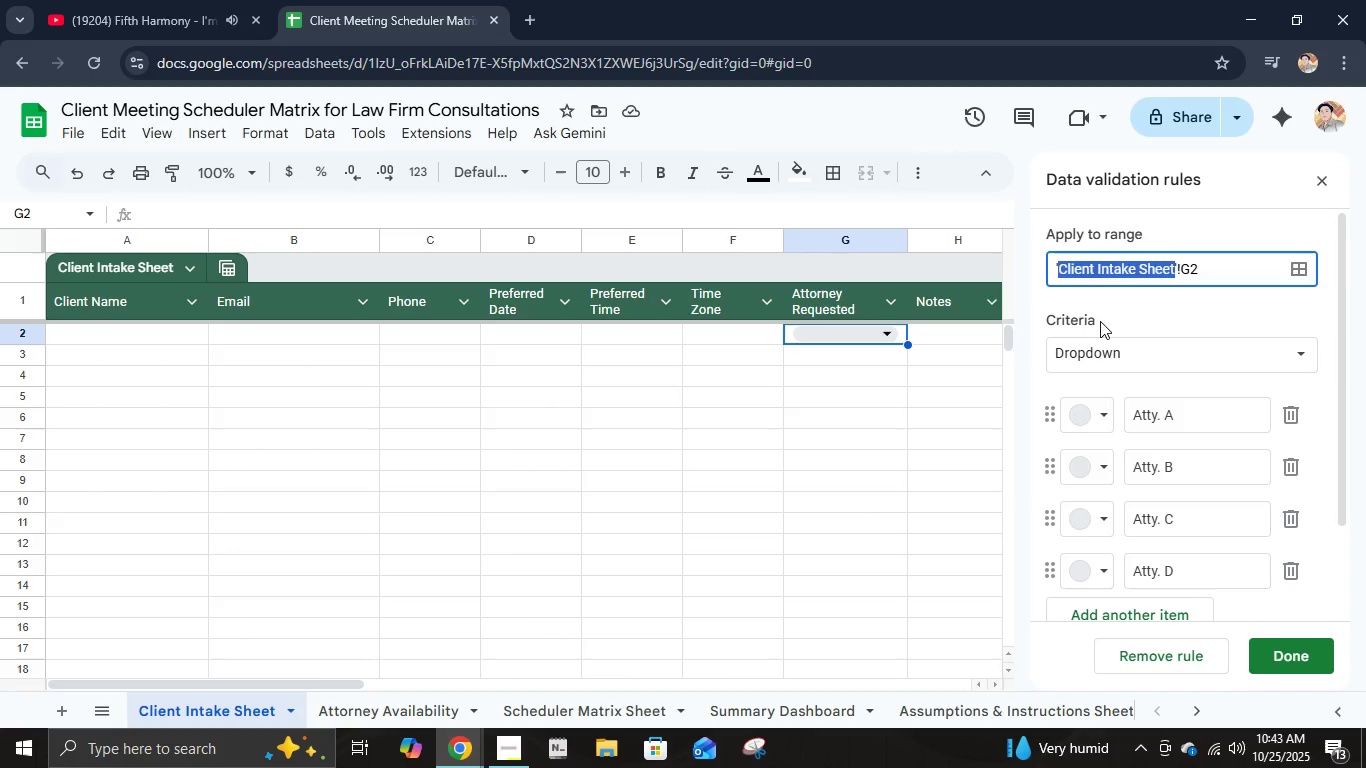 
left_click([1101, 321])
 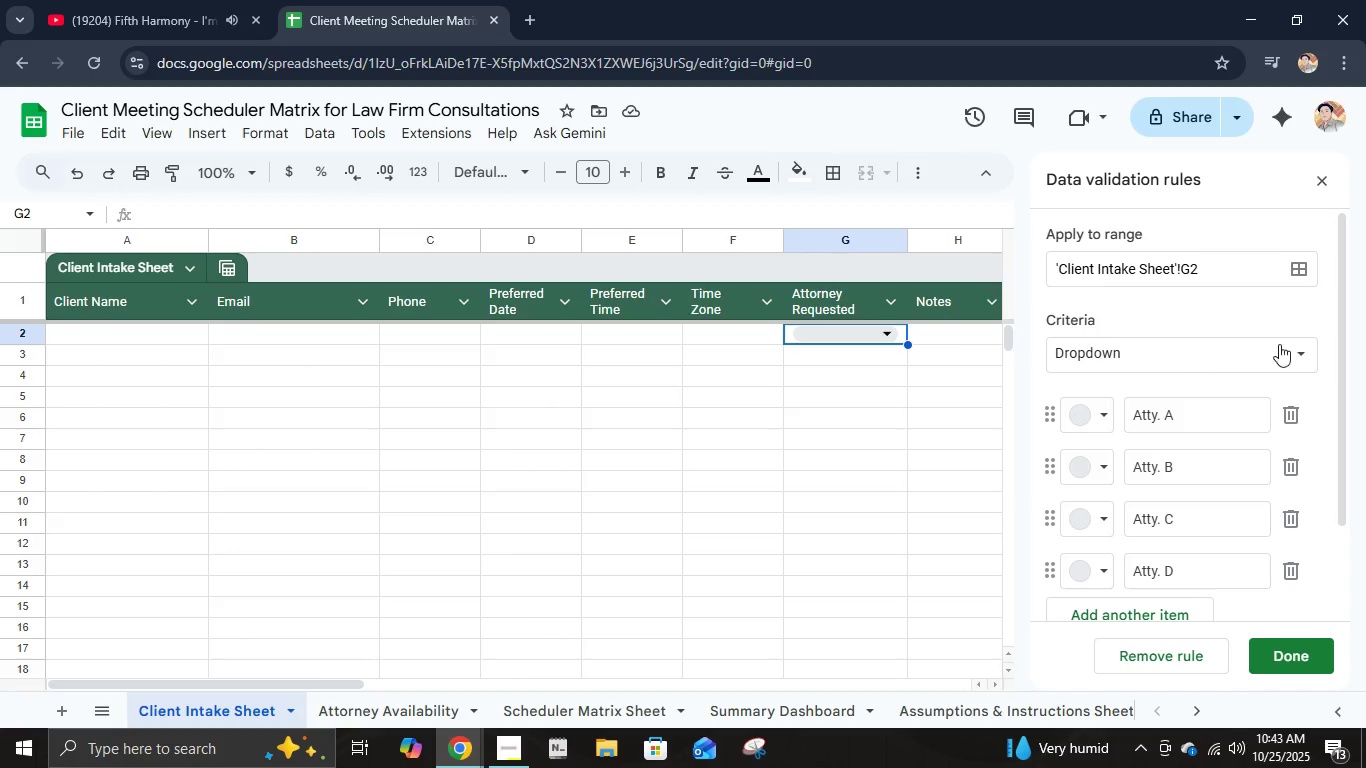 
left_click([1202, 669])
 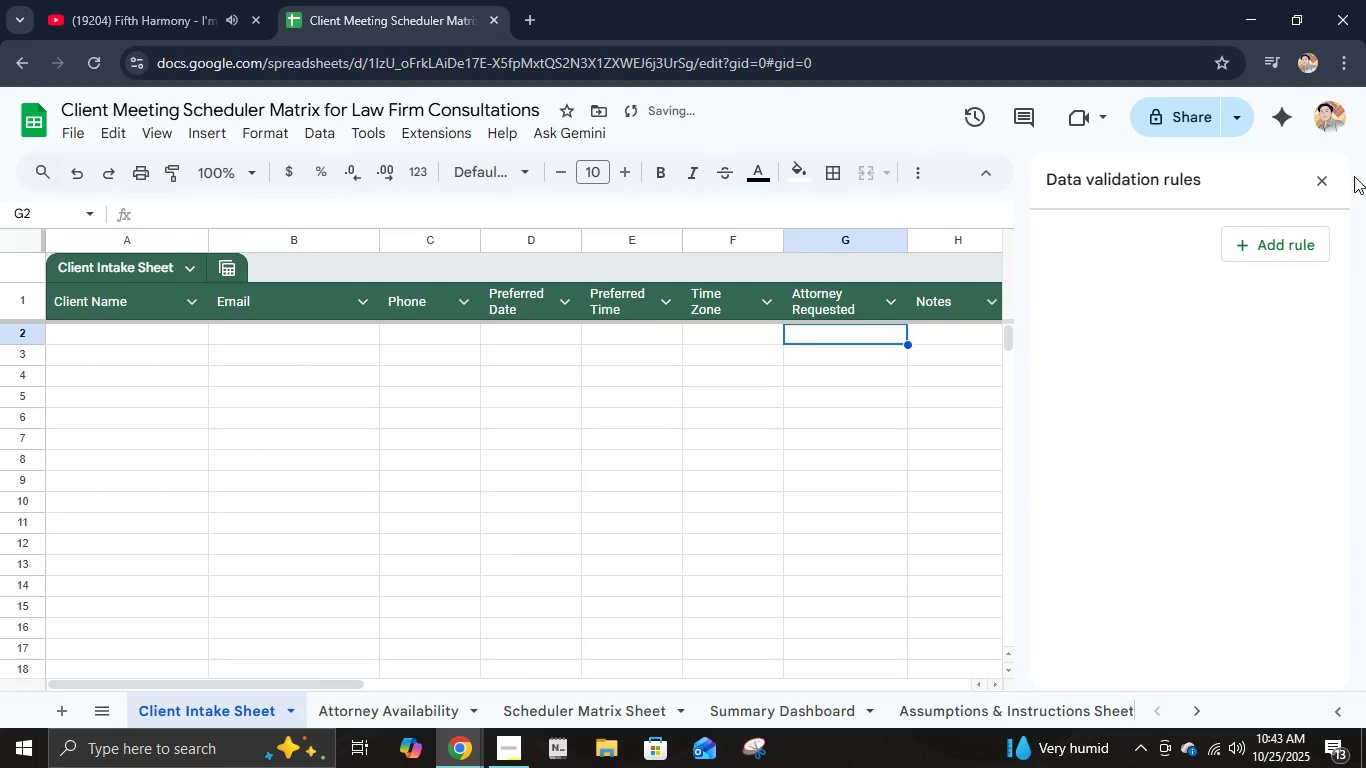 
left_click([1332, 182])
 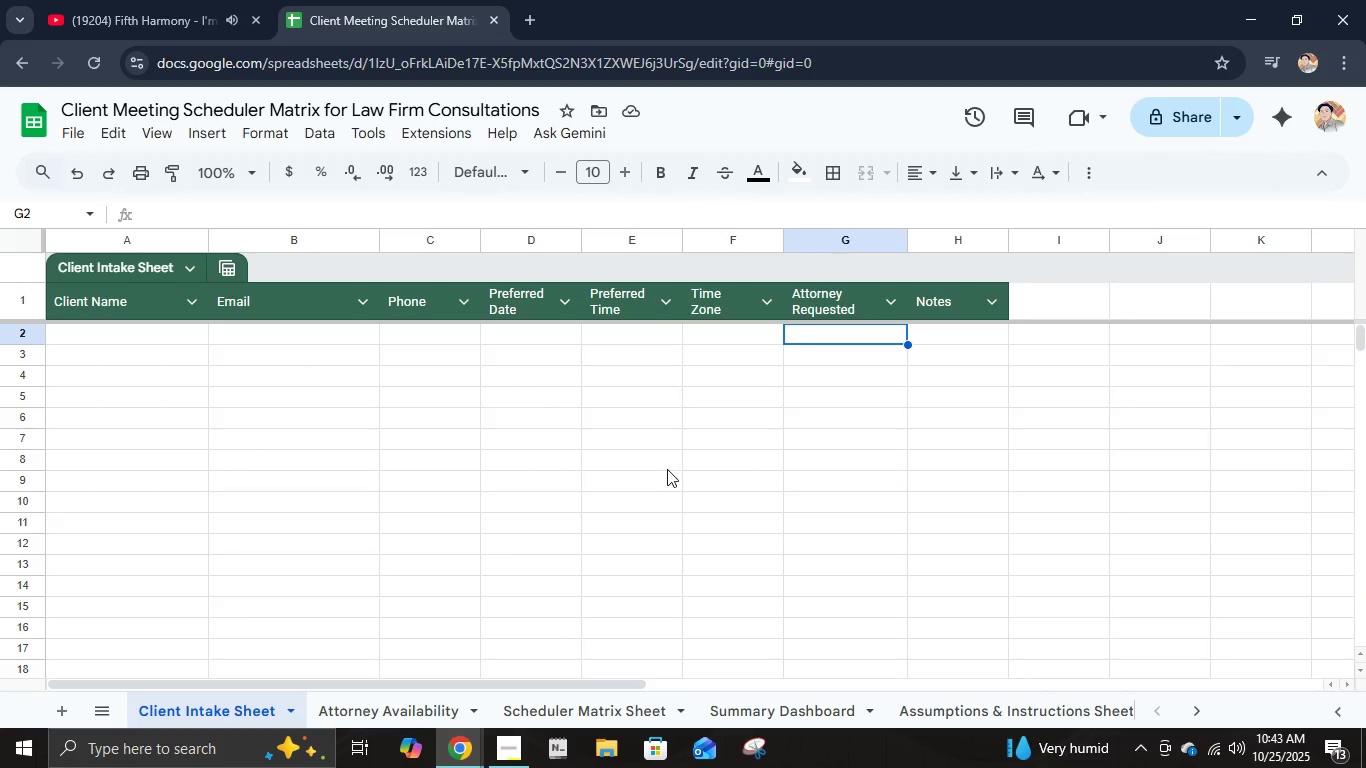 
wait(5.53)
 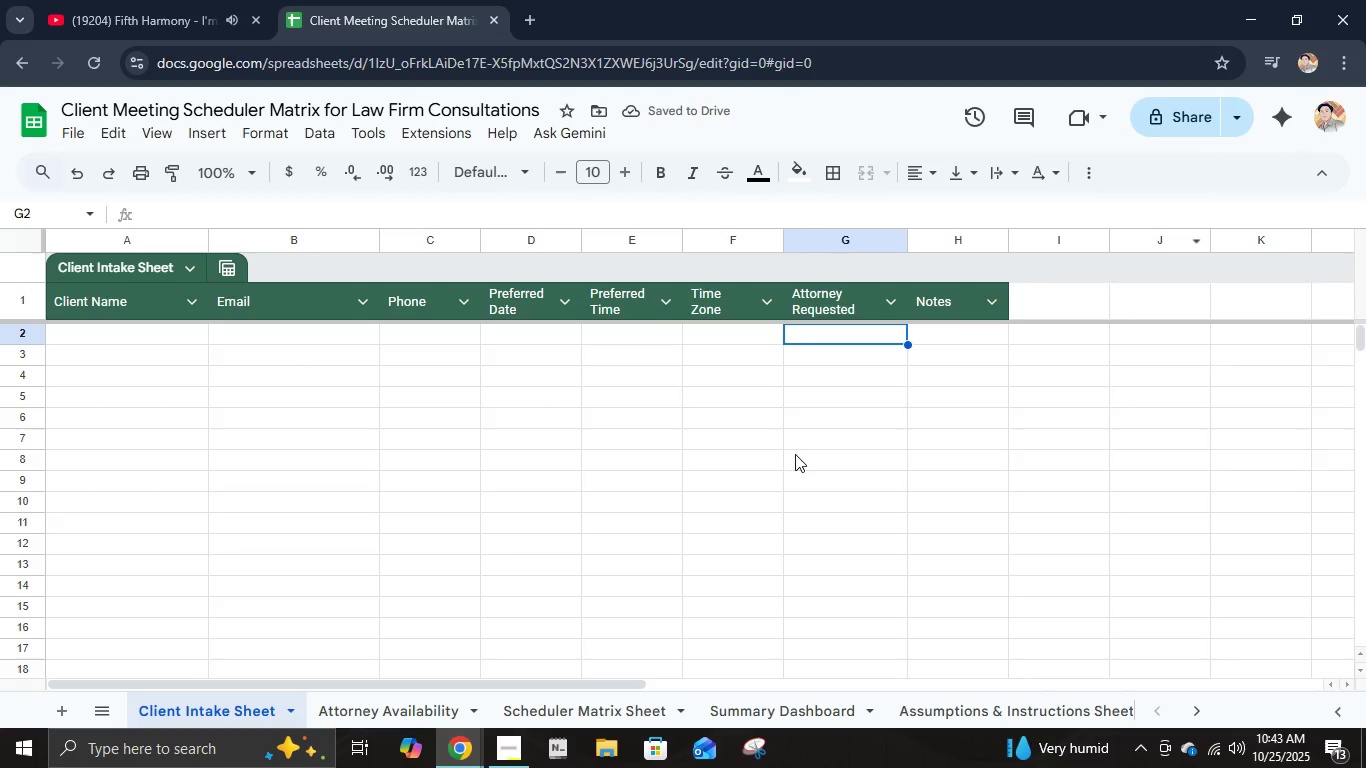 
left_click([420, 330])
 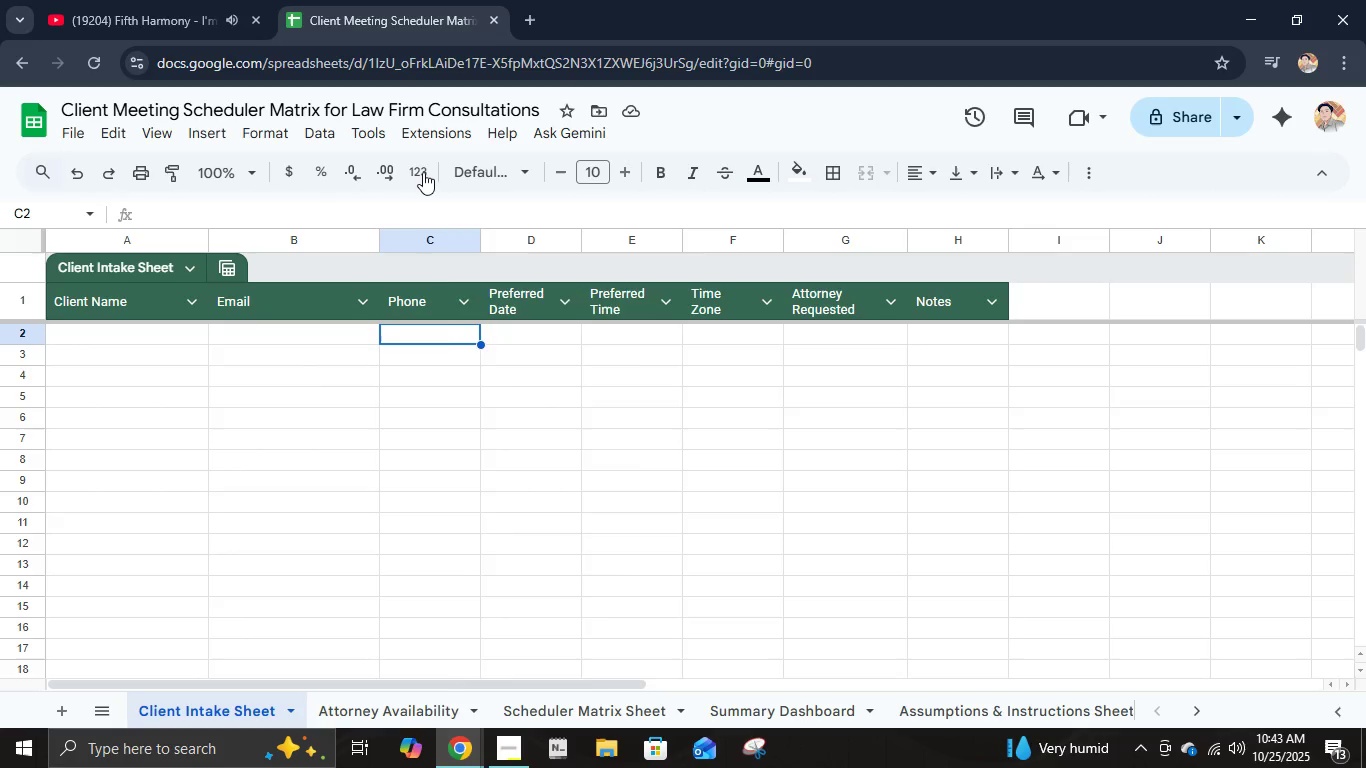 
left_click([423, 169])
 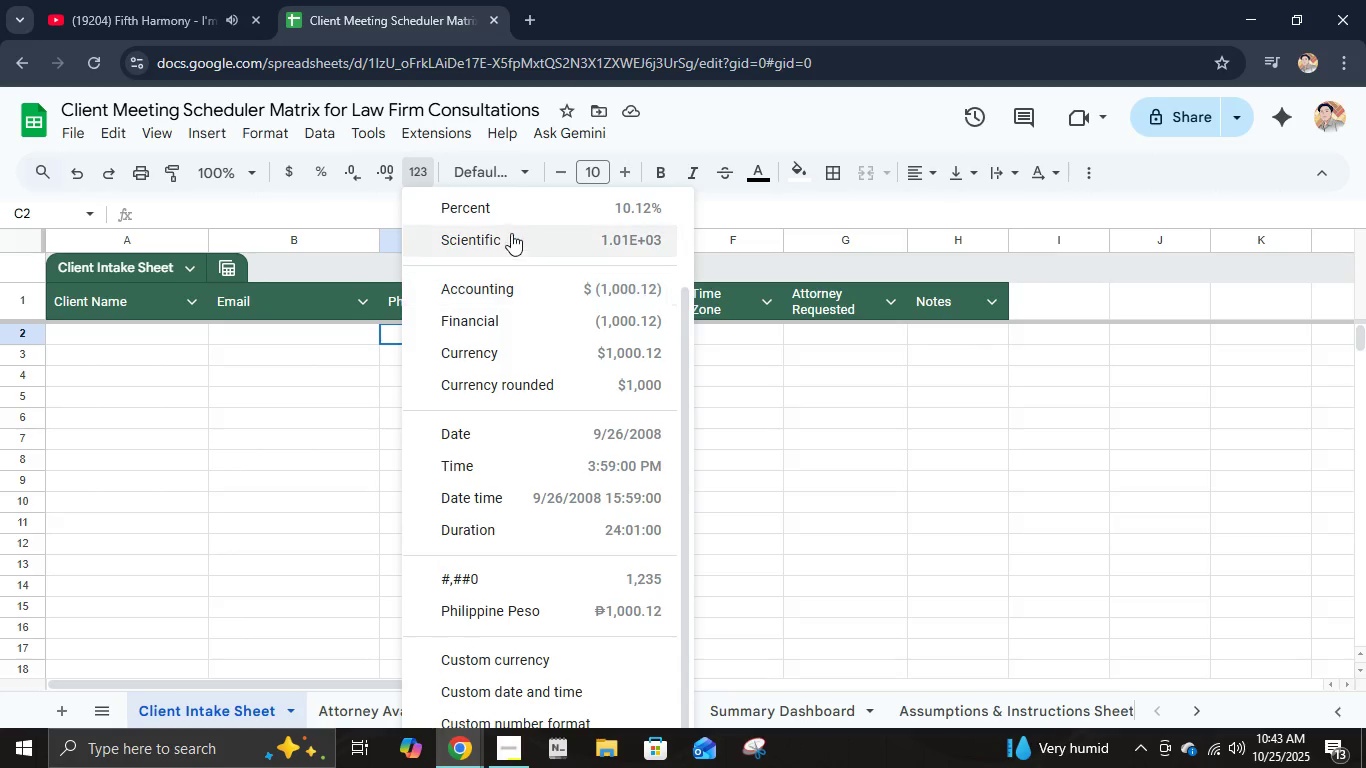 
scroll: coordinate [488, 299], scroll_direction: up, amount: 4.0
 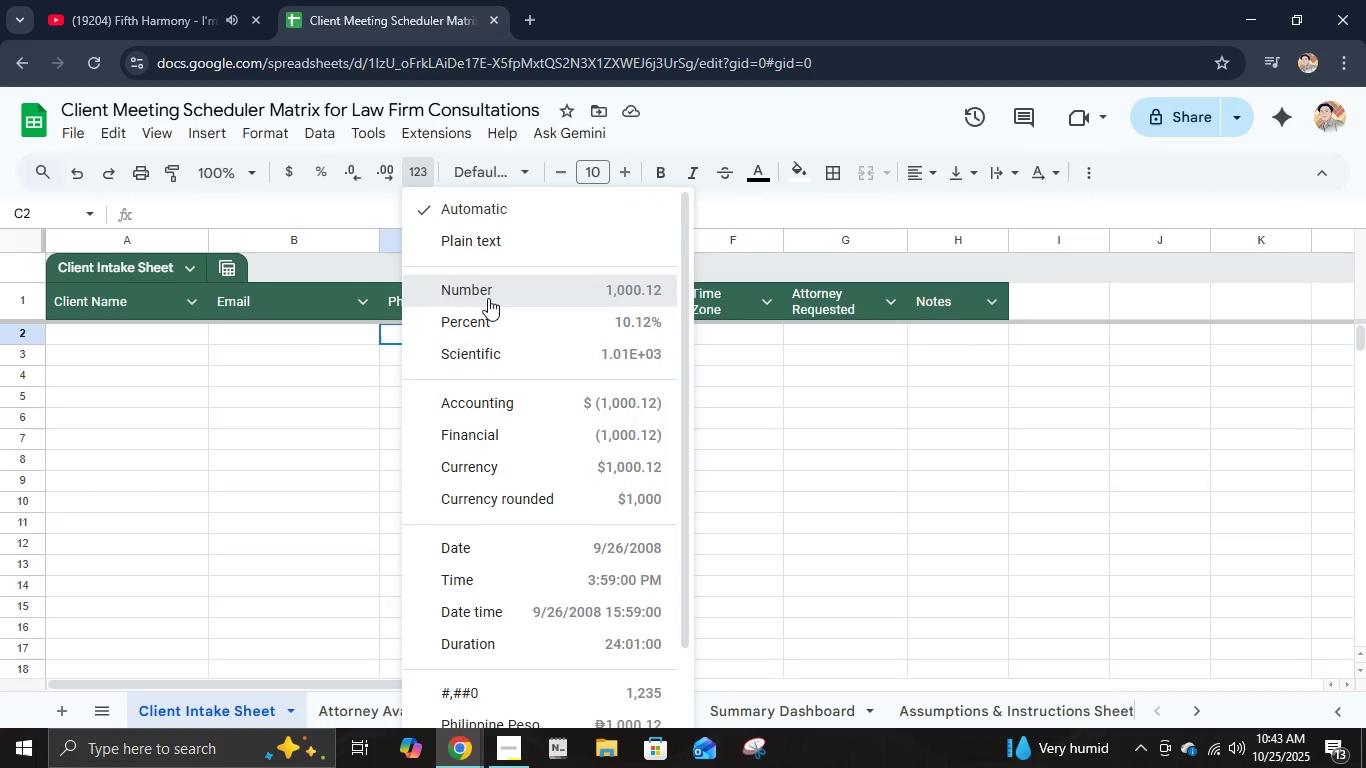 
left_click([488, 298])
 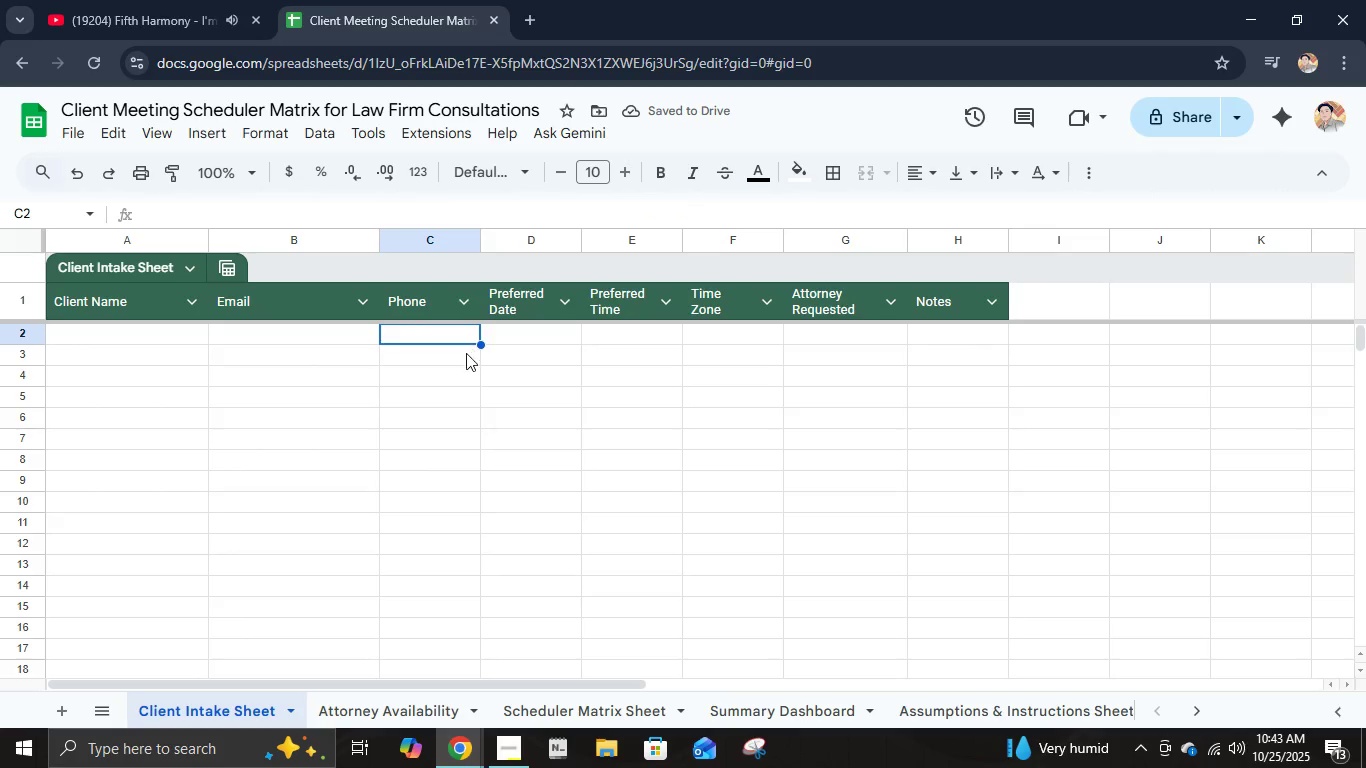 
wait(8.39)
 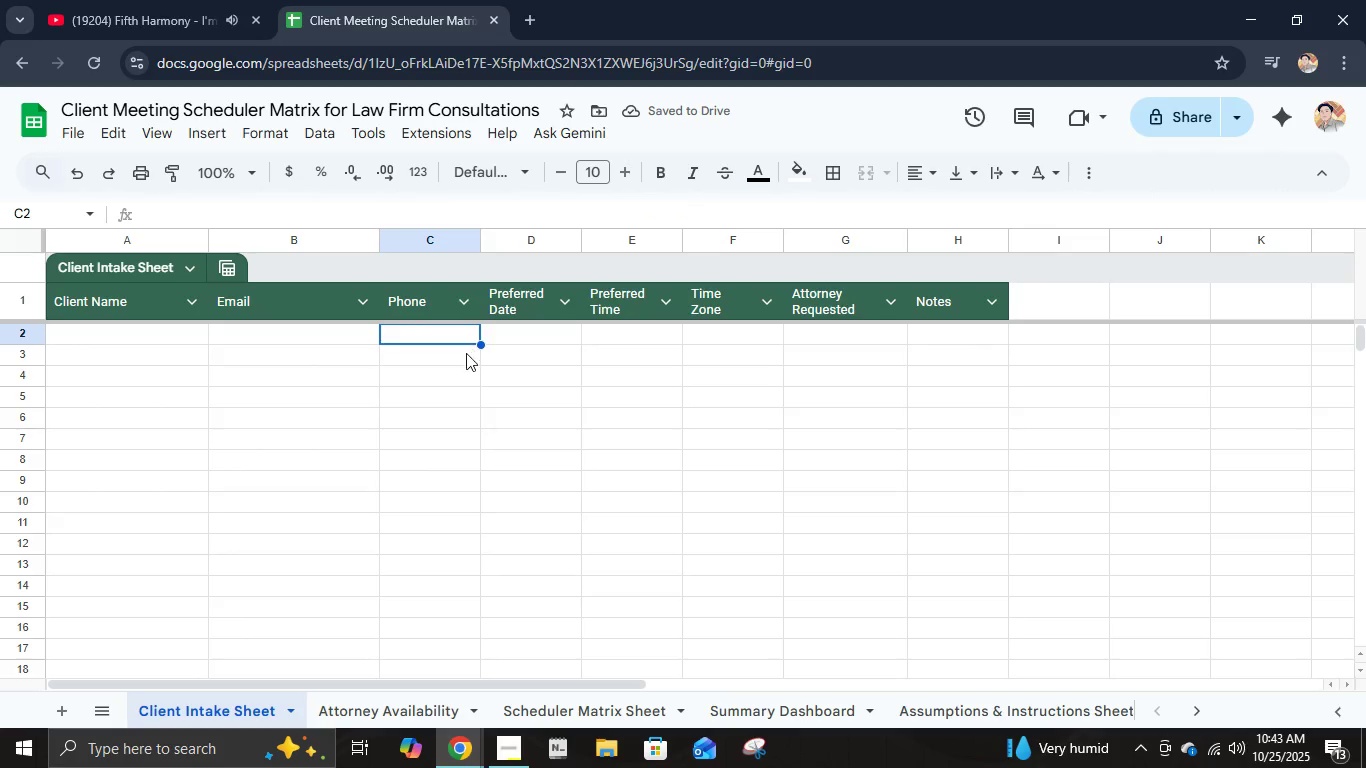 
left_click([187, 344])
 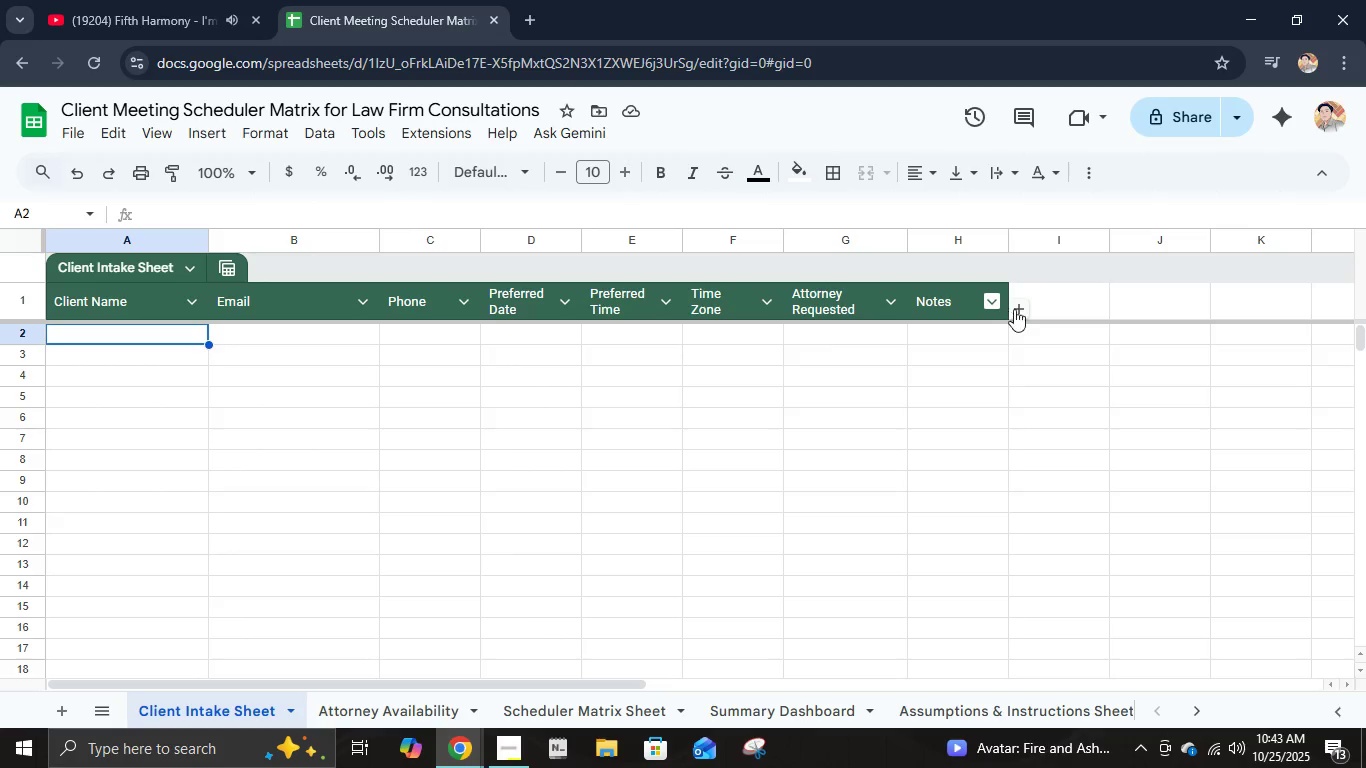 
wait(11.78)
 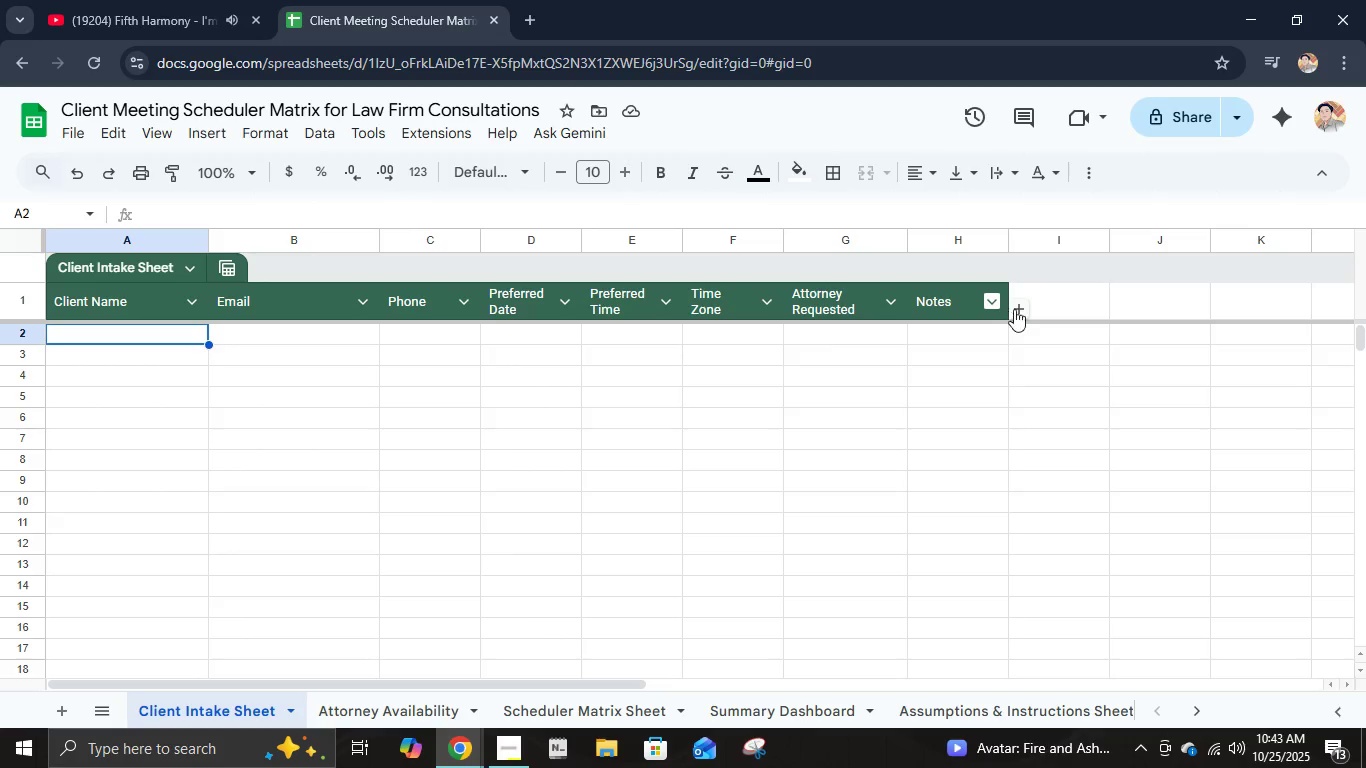 
left_click([39, 312])
 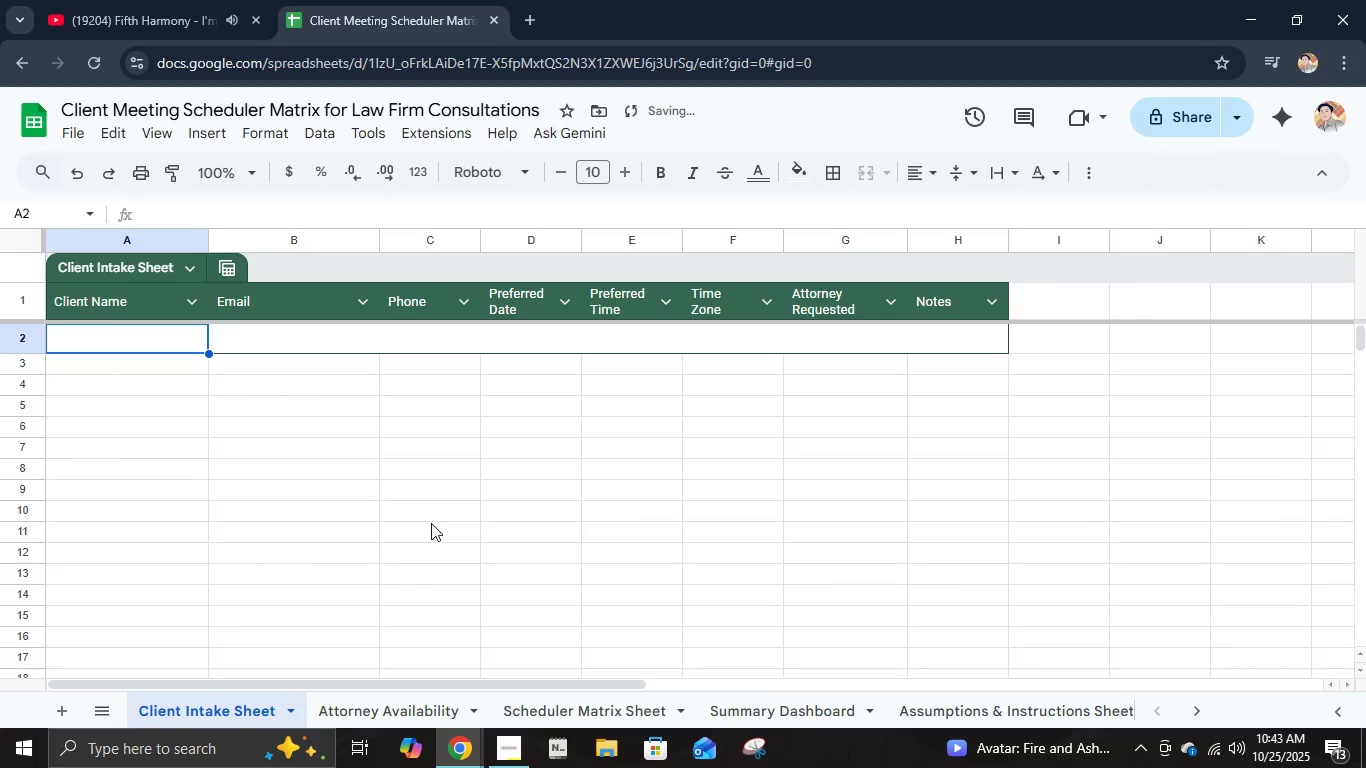 
key(Control+ControlLeft)
 